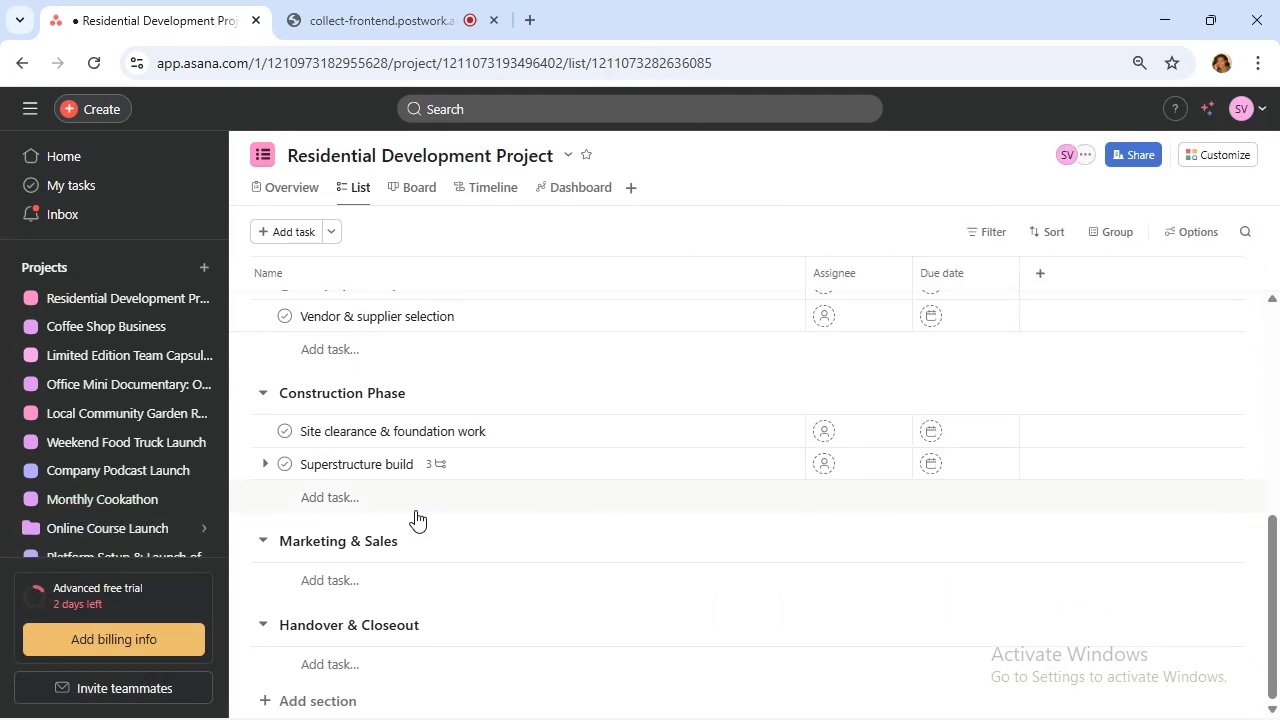 
left_click([412, 501])
 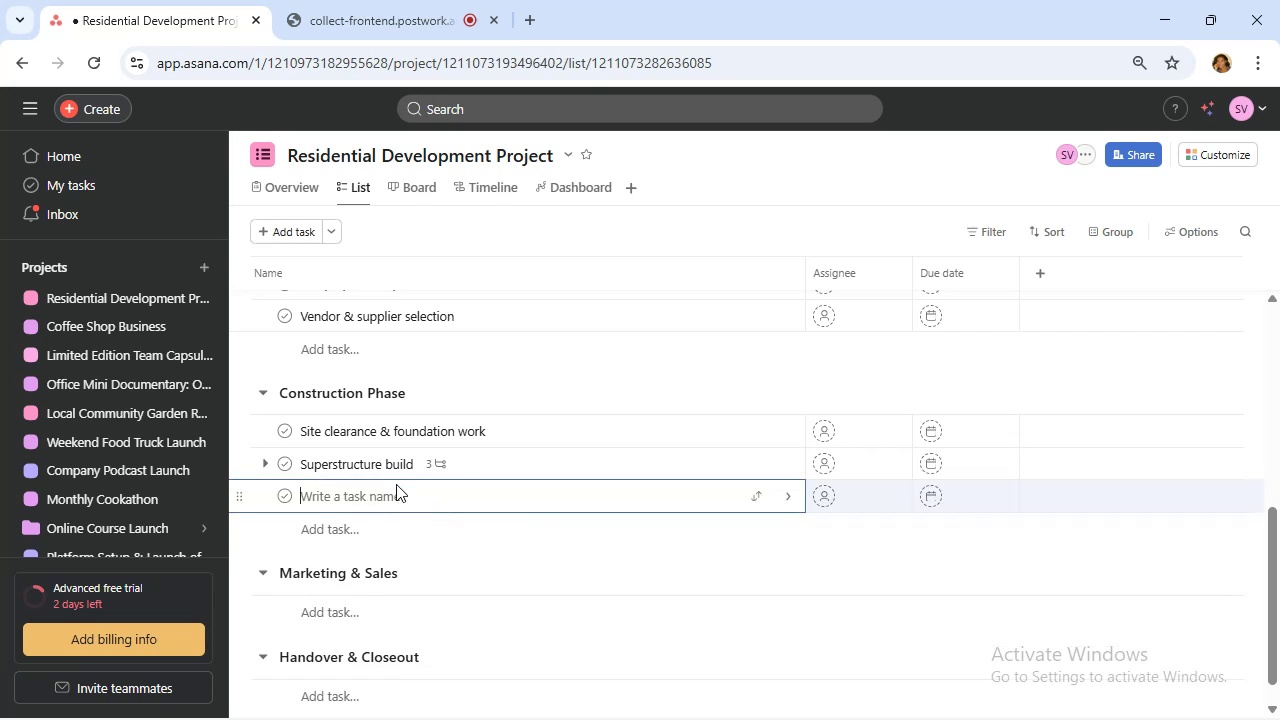 
type(MEP )
 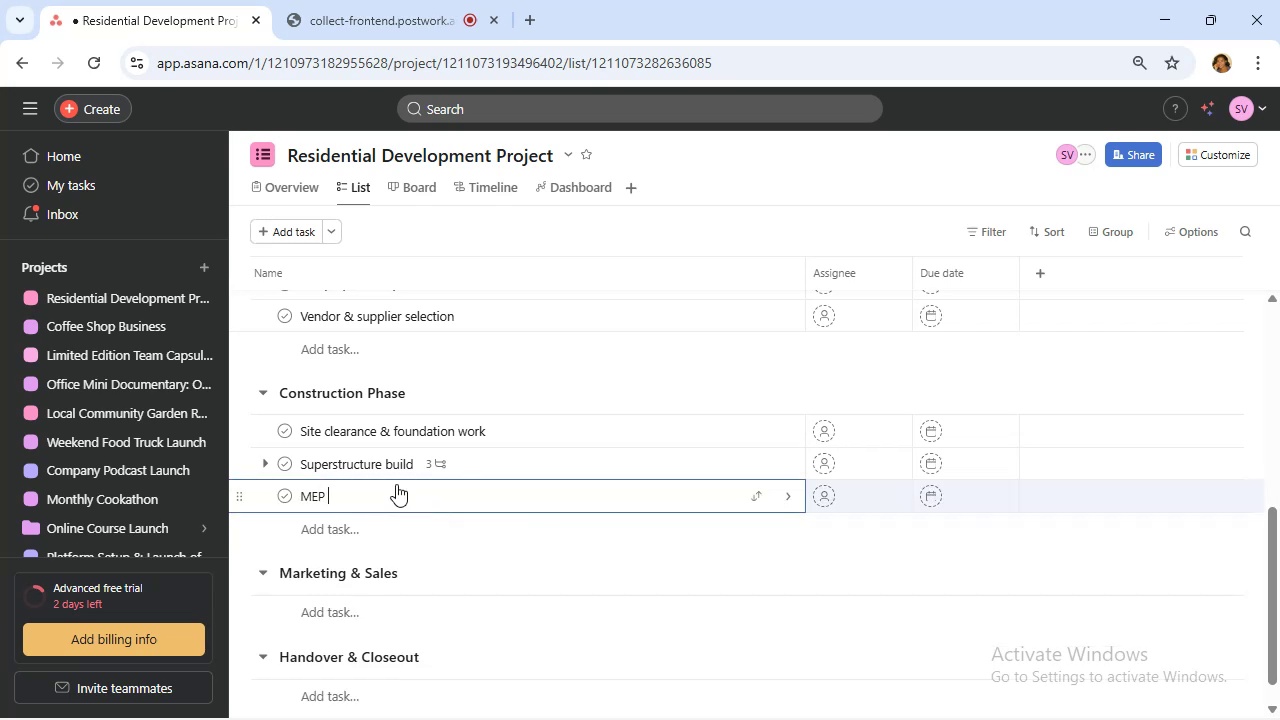 
wait(10.68)
 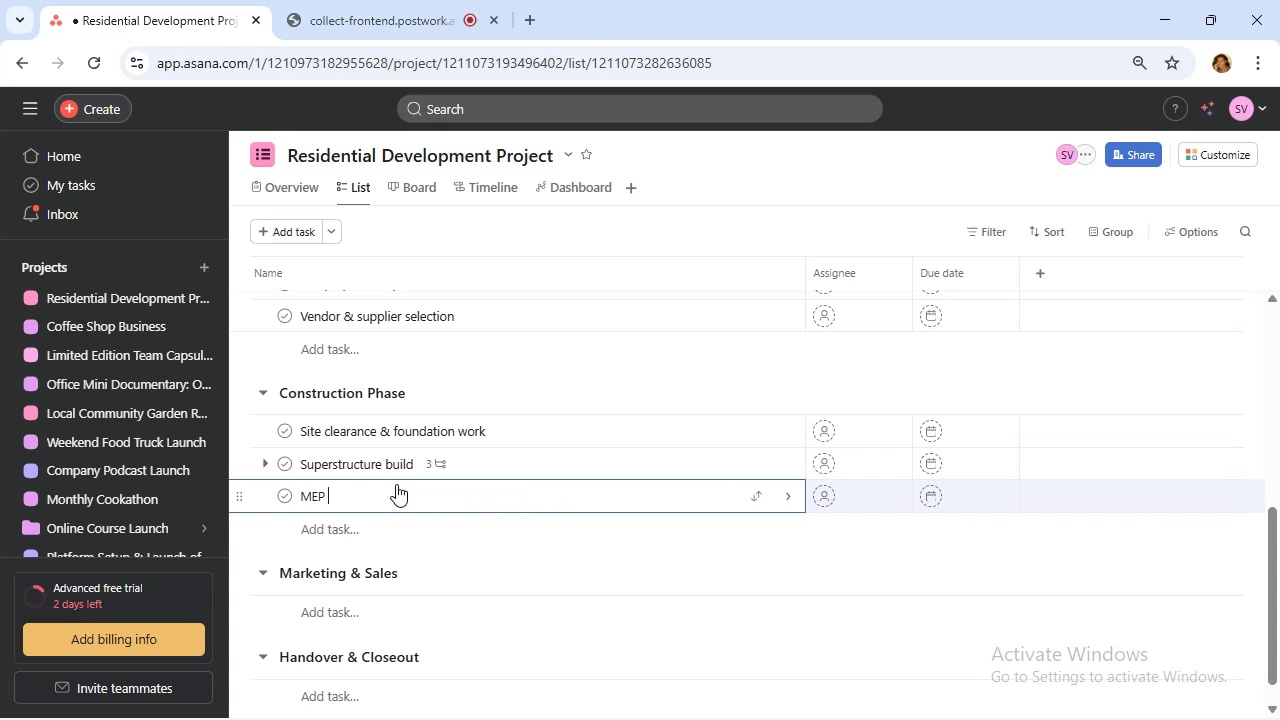 
type(installations)
 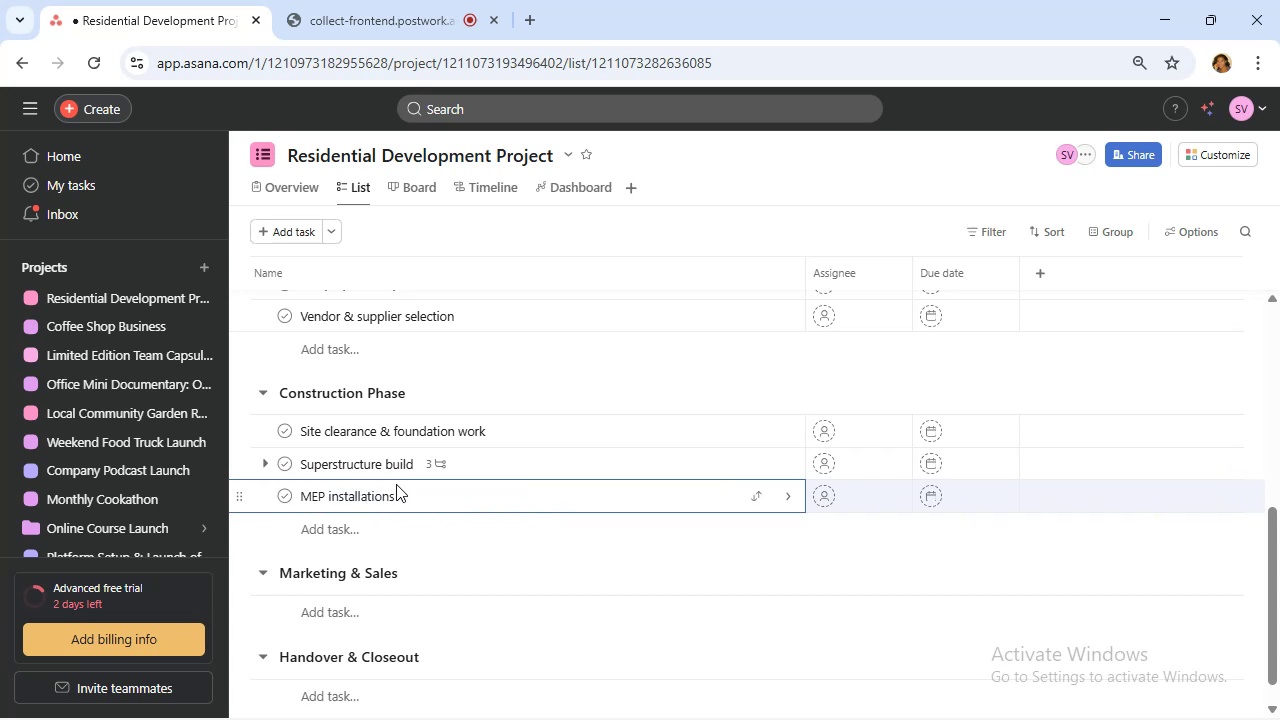 
key(Enter)
 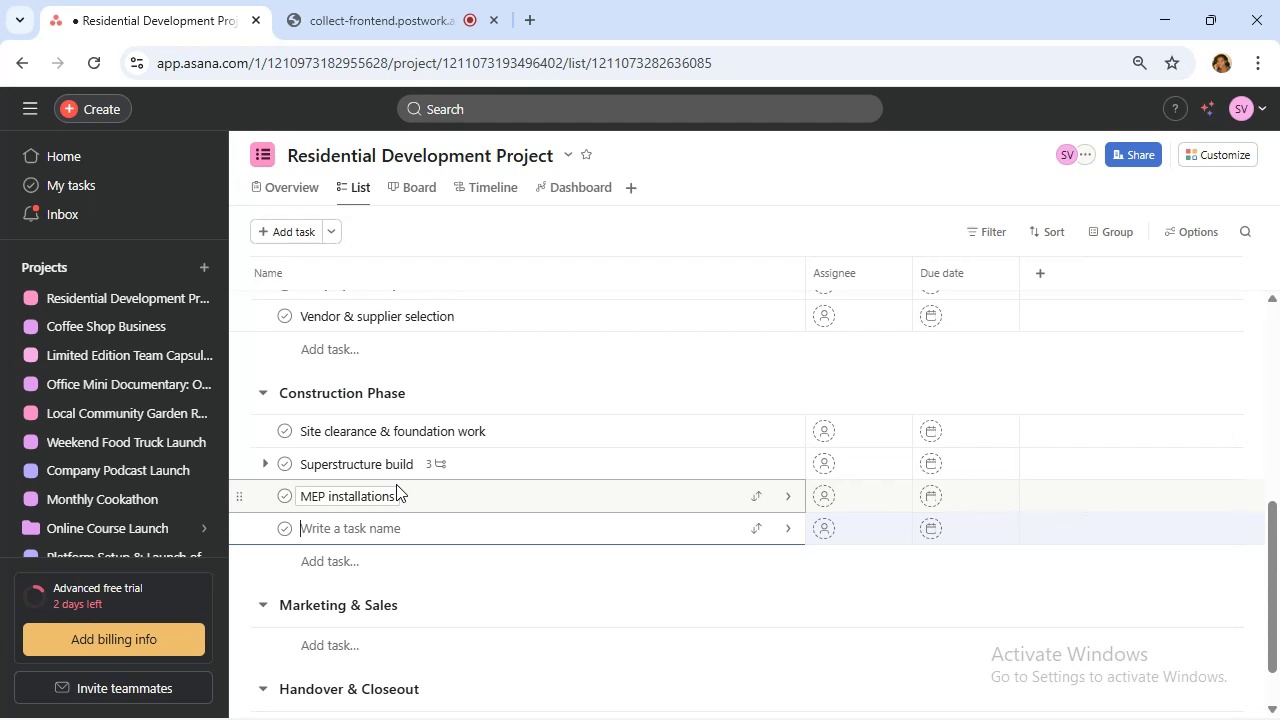 
wait(12.49)
 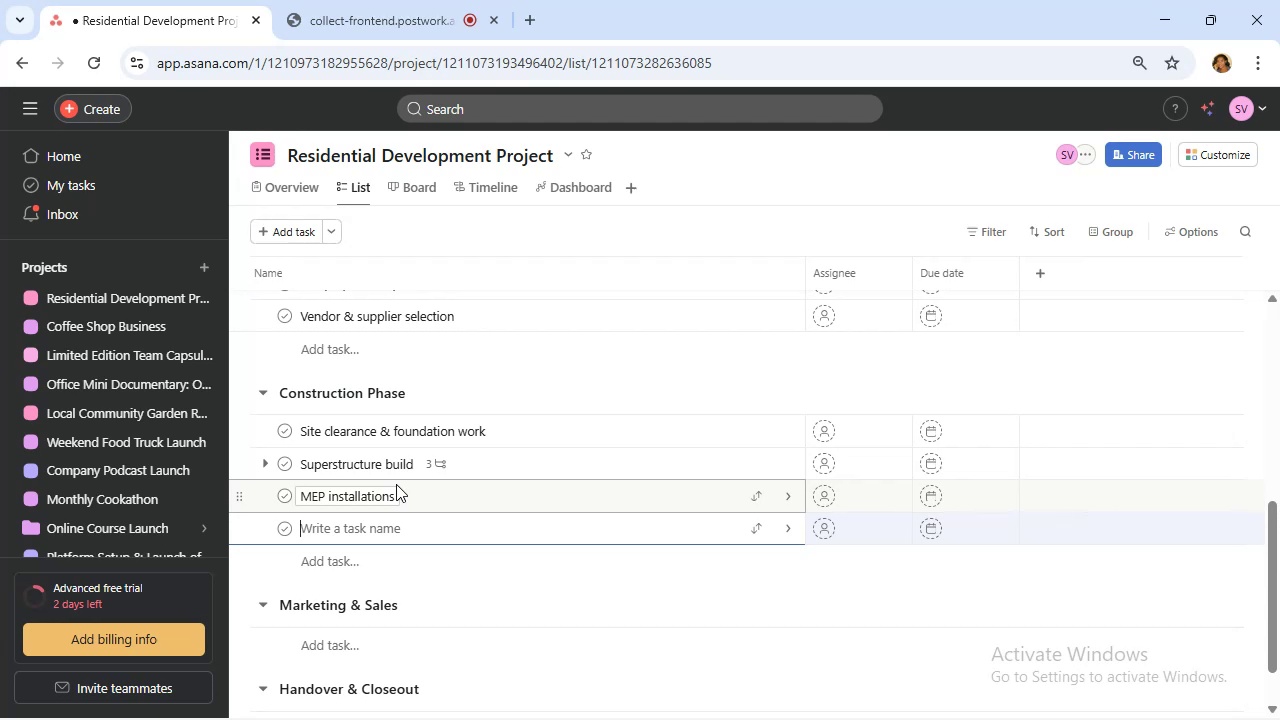 
type(Interior *)
key(Backspace)
type(& exterior finishinf)
key(Backspace)
type(g)
 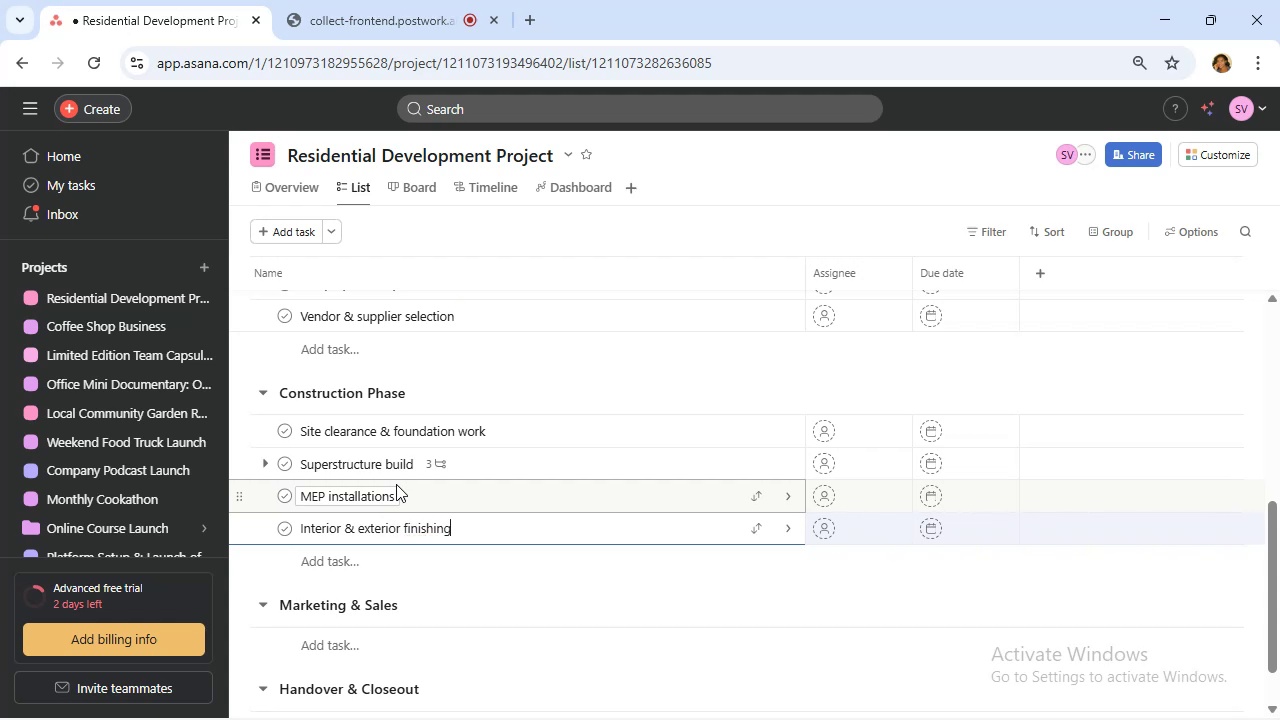 
wait(12.08)
 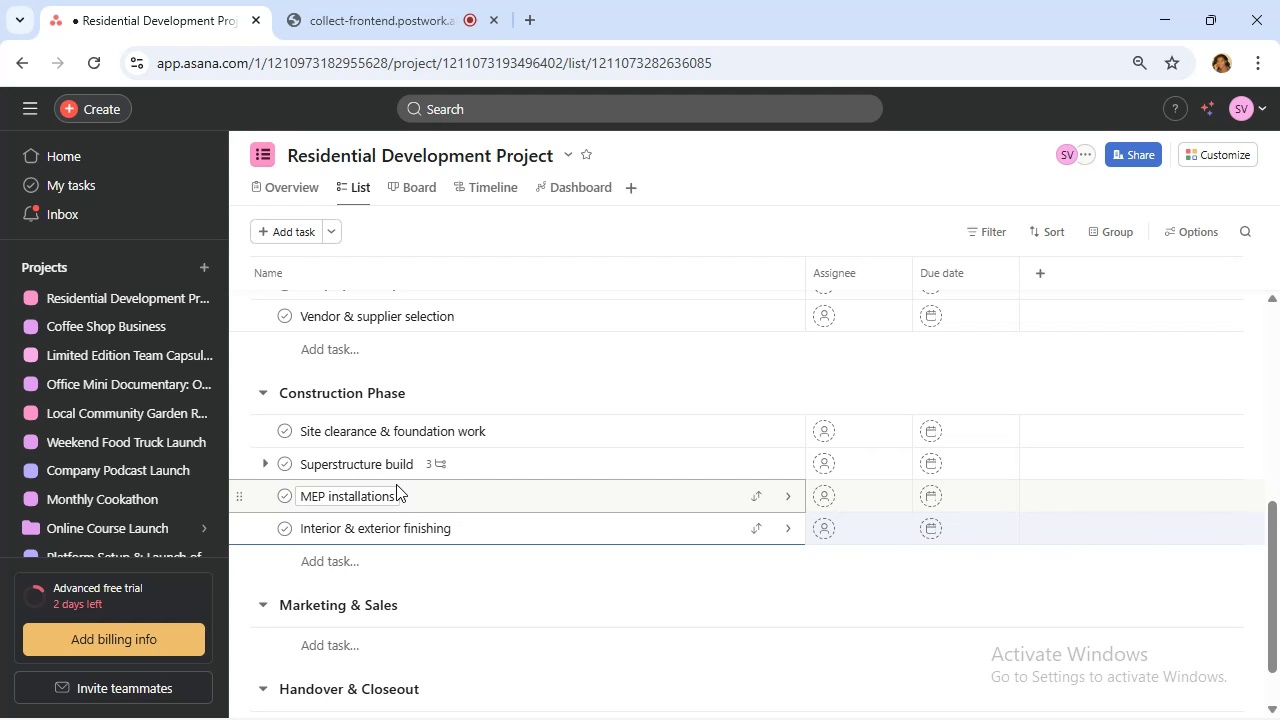 
key(Enter)
 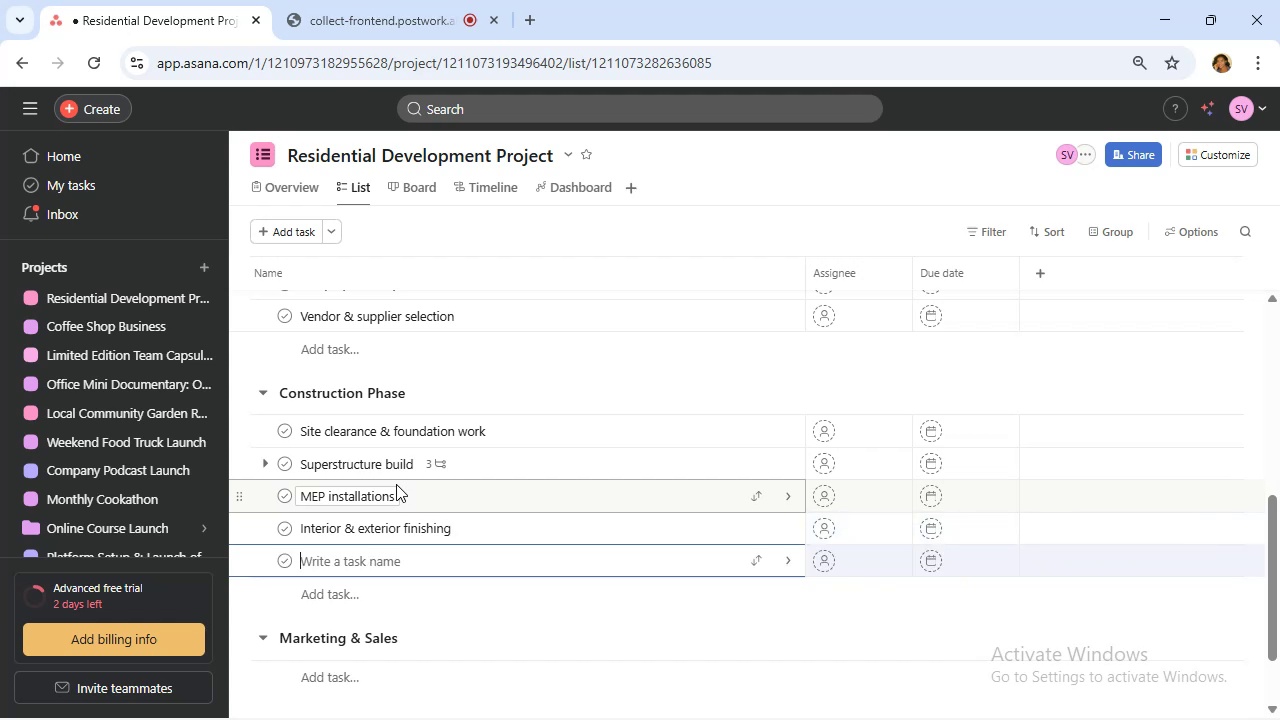 
type(Safety inspection)
 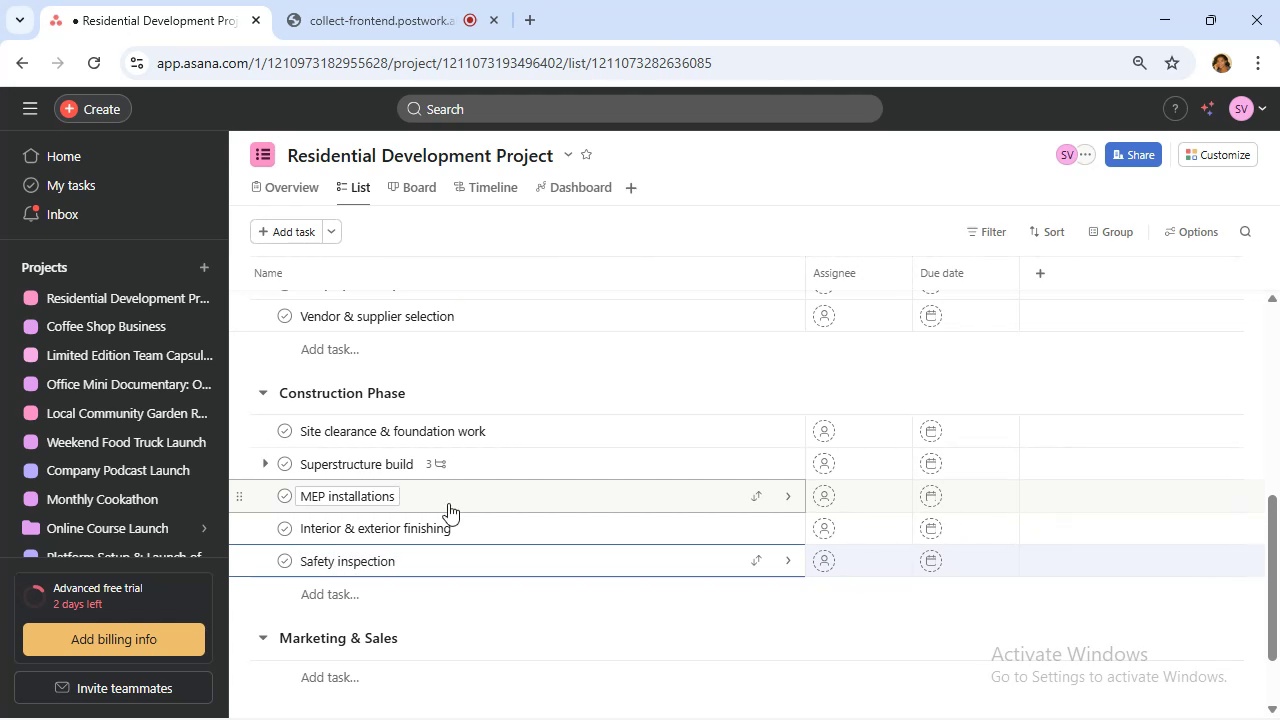 
left_click([479, 553])
 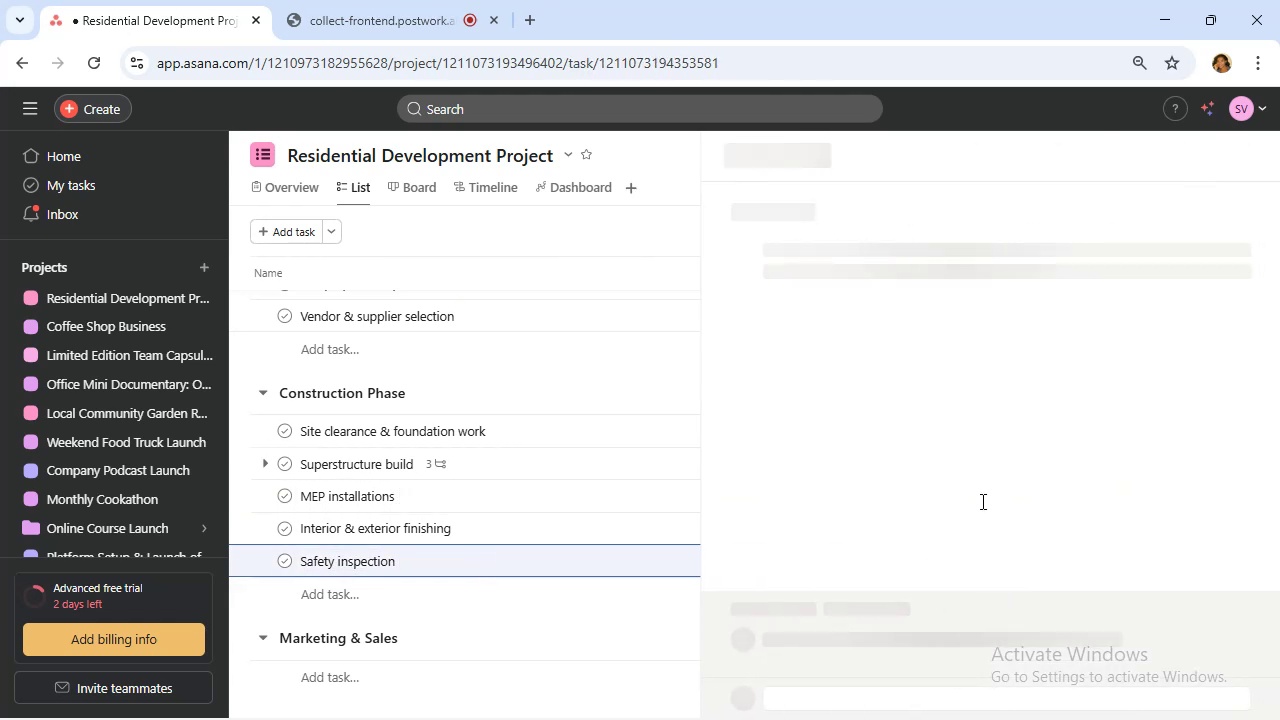 
scroll: coordinate [973, 473], scroll_direction: down, amount: 3.0
 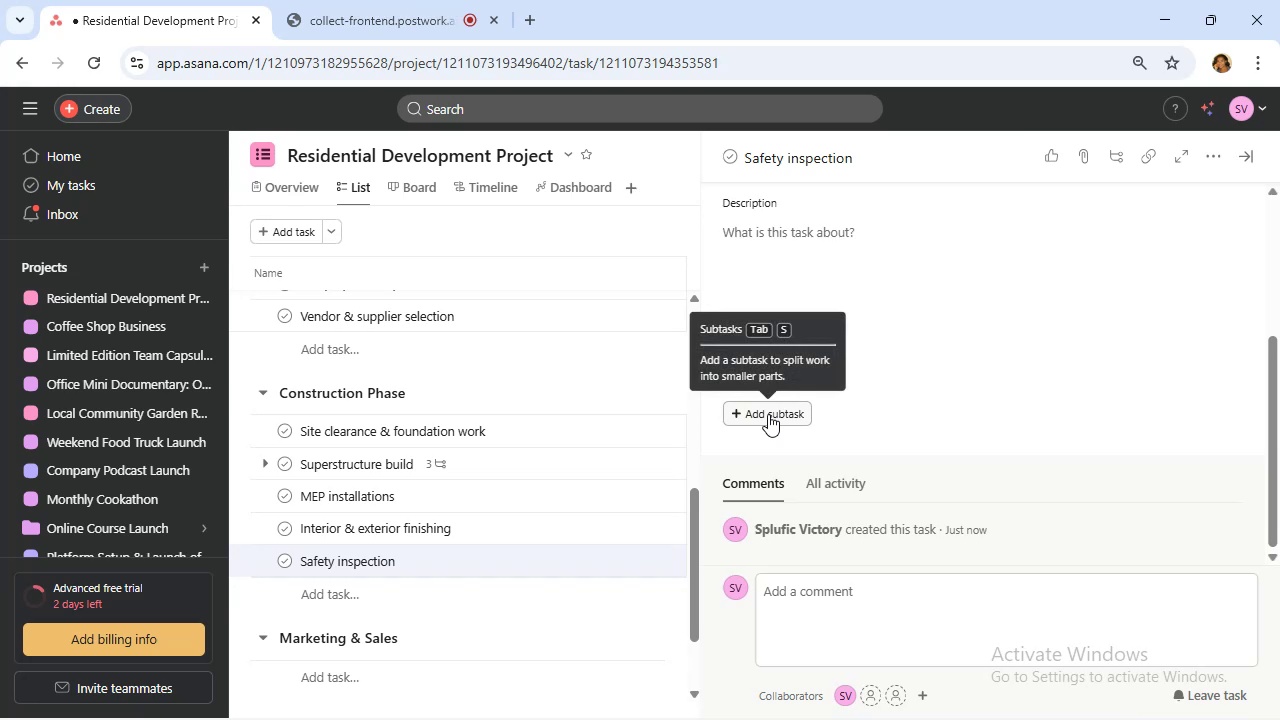 
left_click([768, 414])
 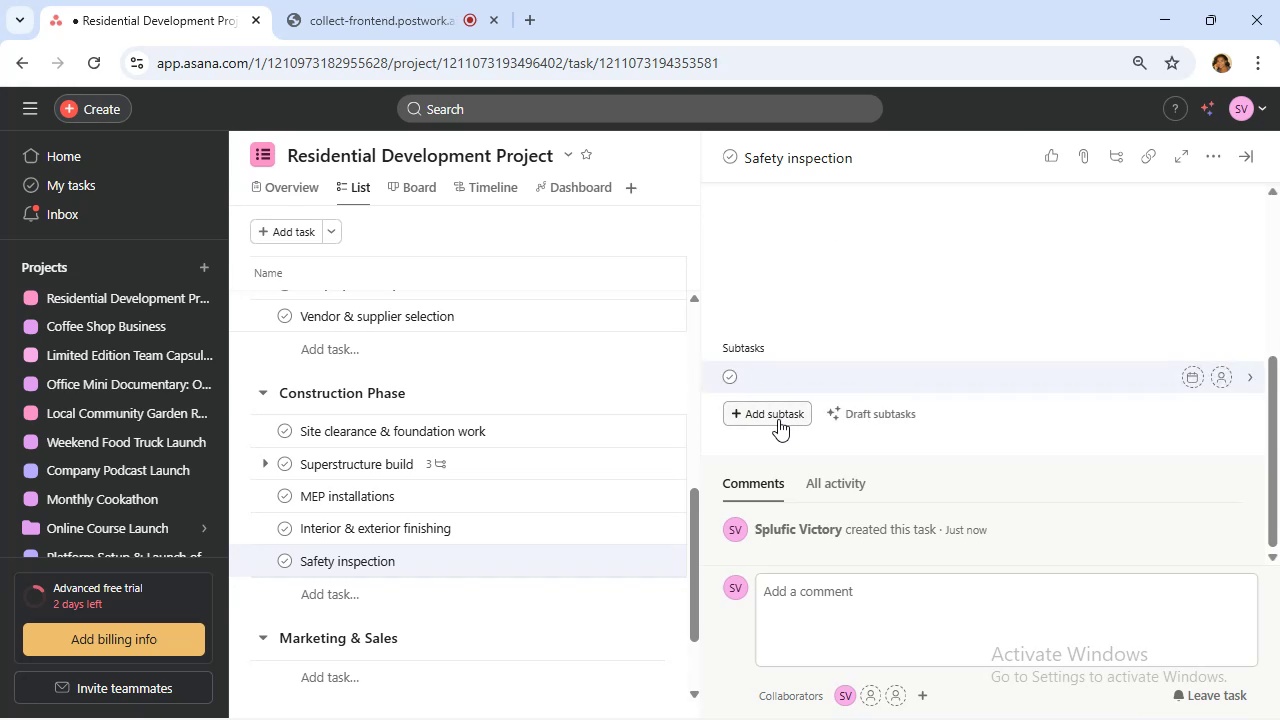 
type(Passed Safety chek)
key(Backspace)
type(cks)
 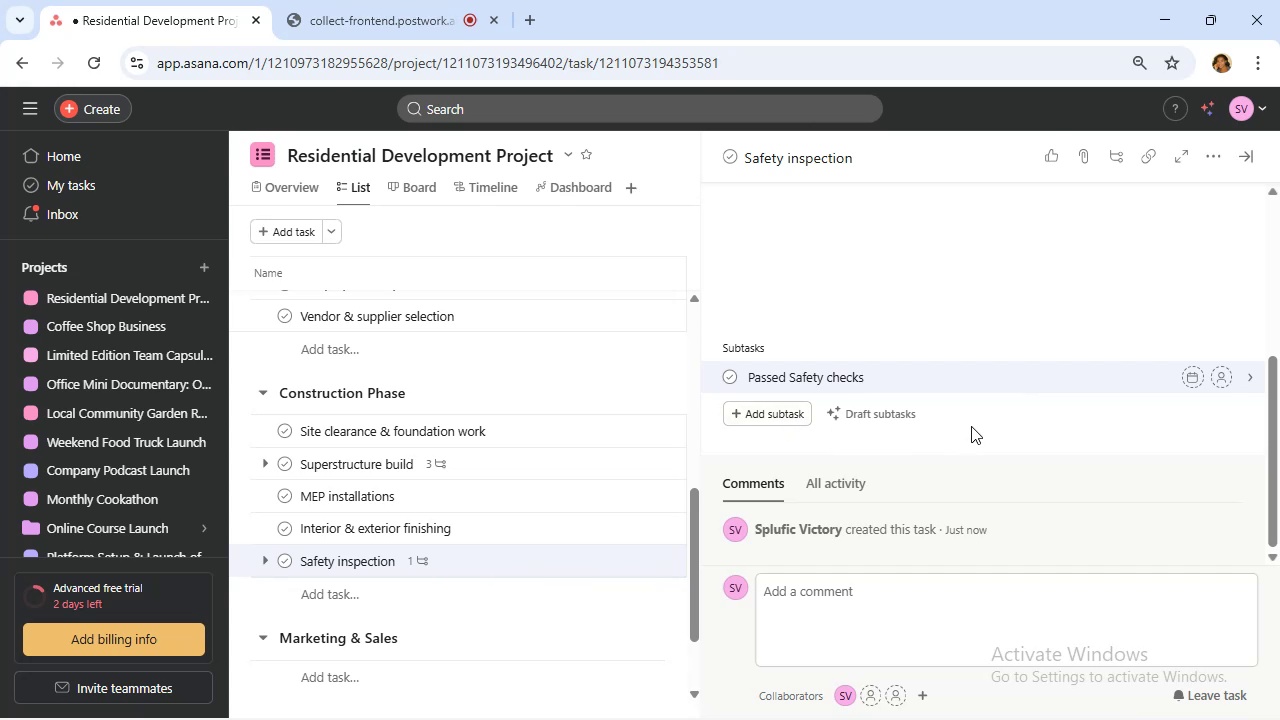 
left_click([929, 383])
 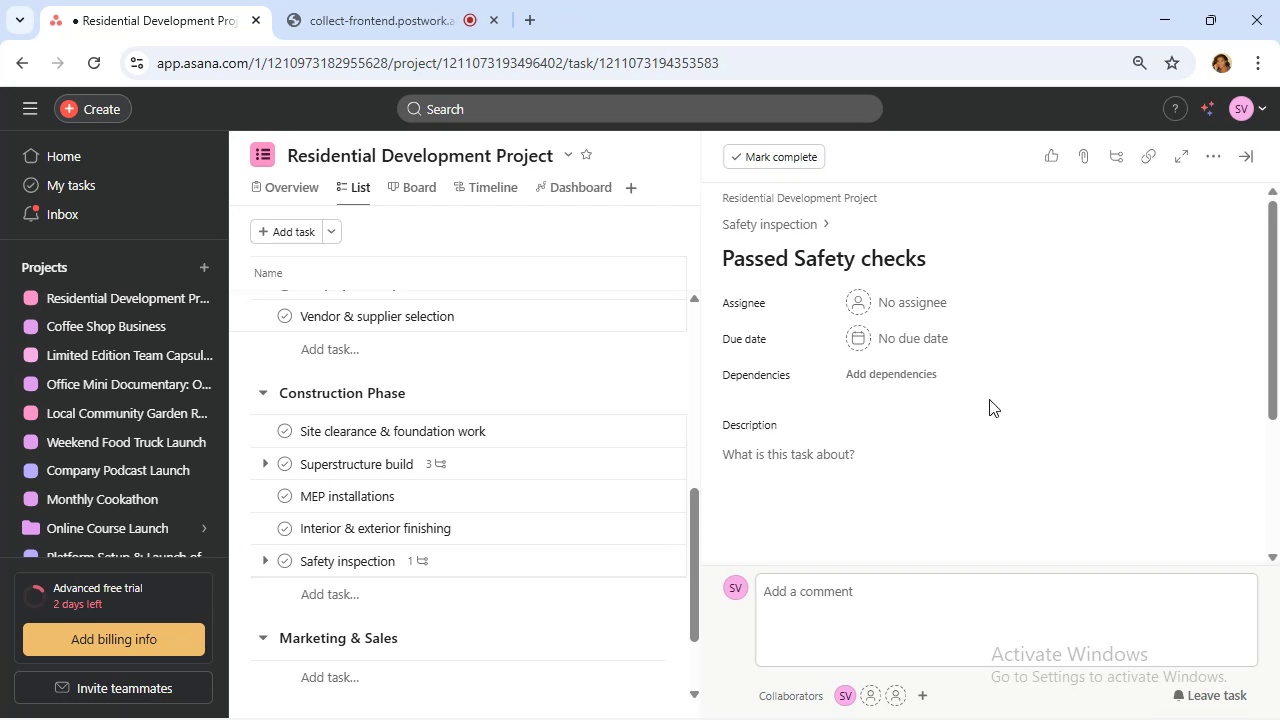 
wait(24.85)
 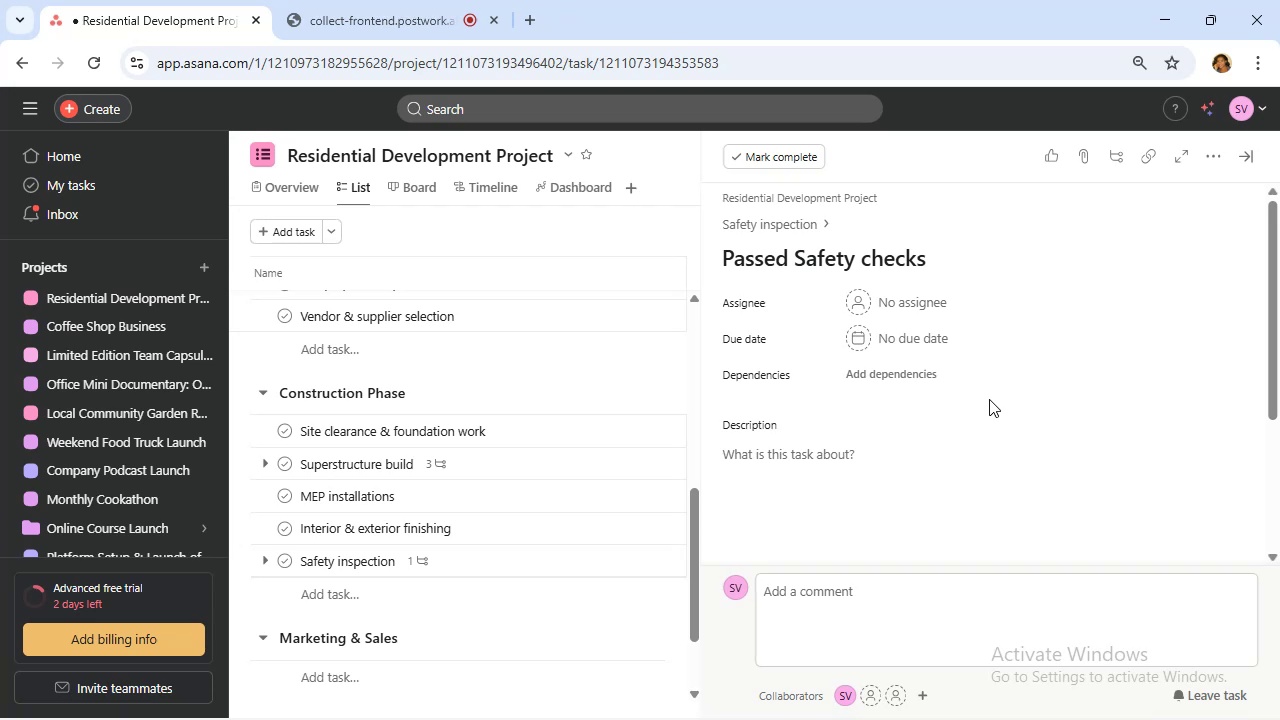 
scroll: coordinate [928, 360], scroll_direction: up, amount: 4.0
 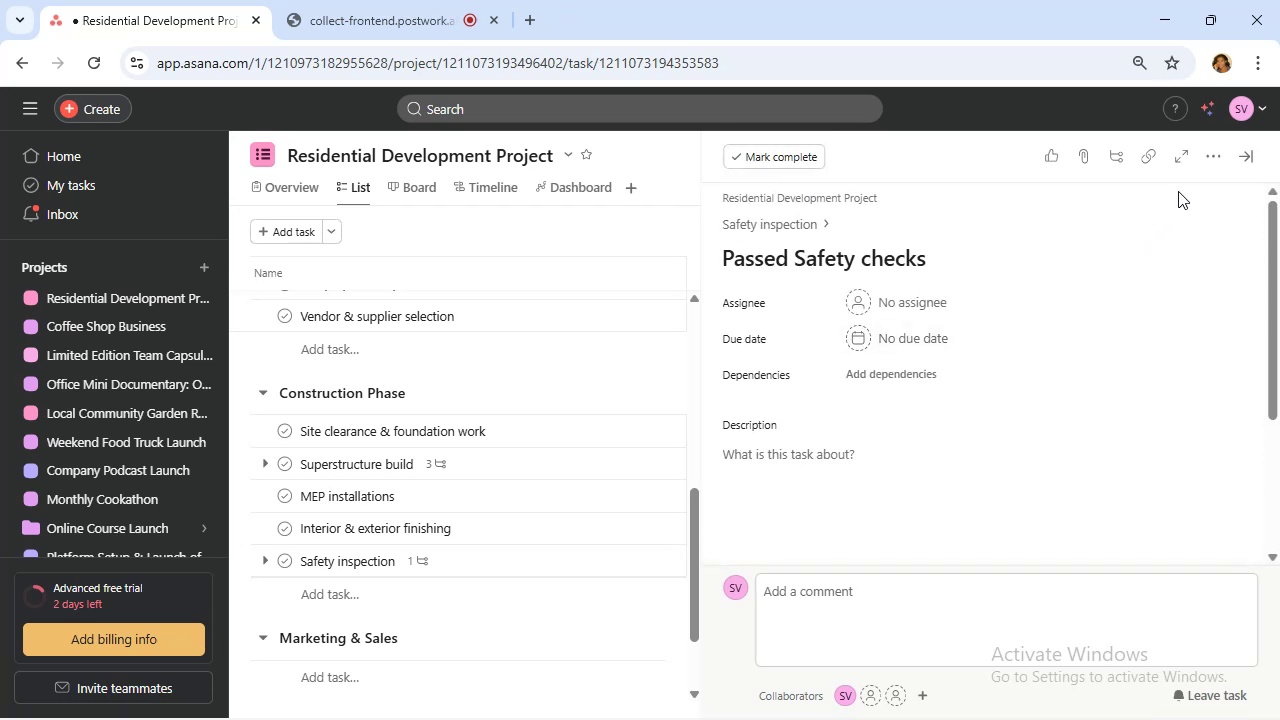 
left_click([1215, 157])
 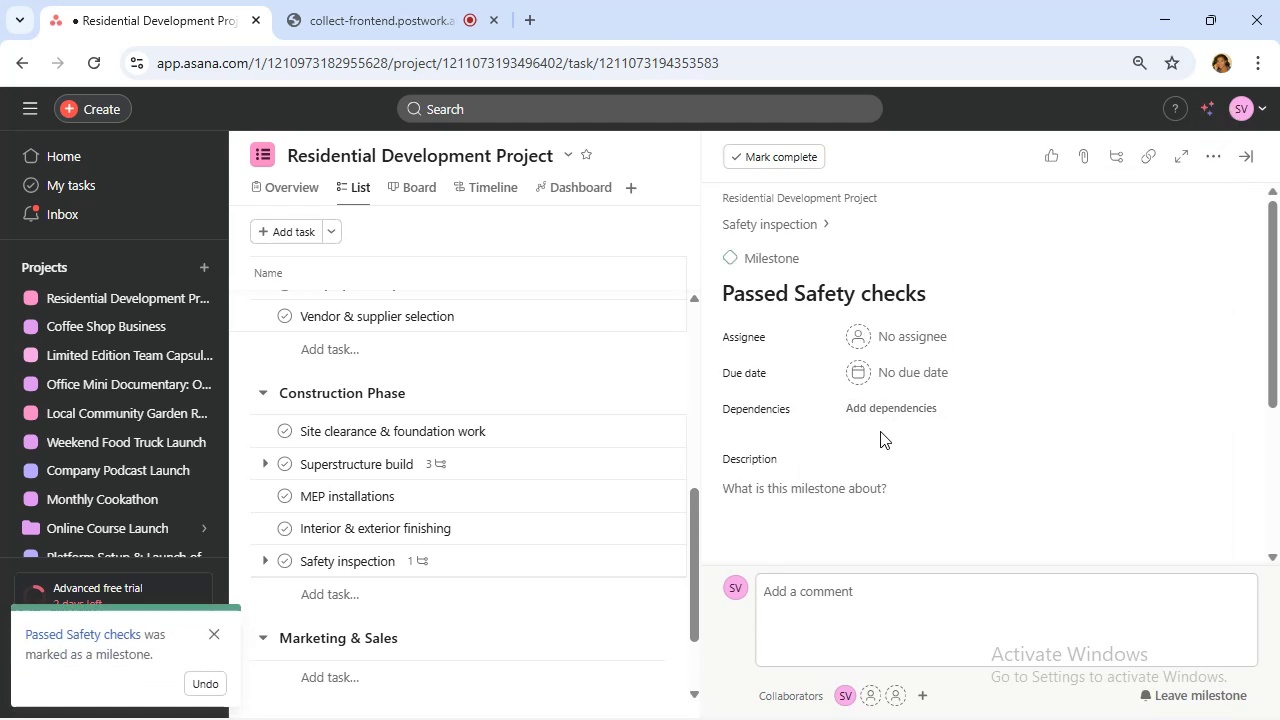 
wait(12.6)
 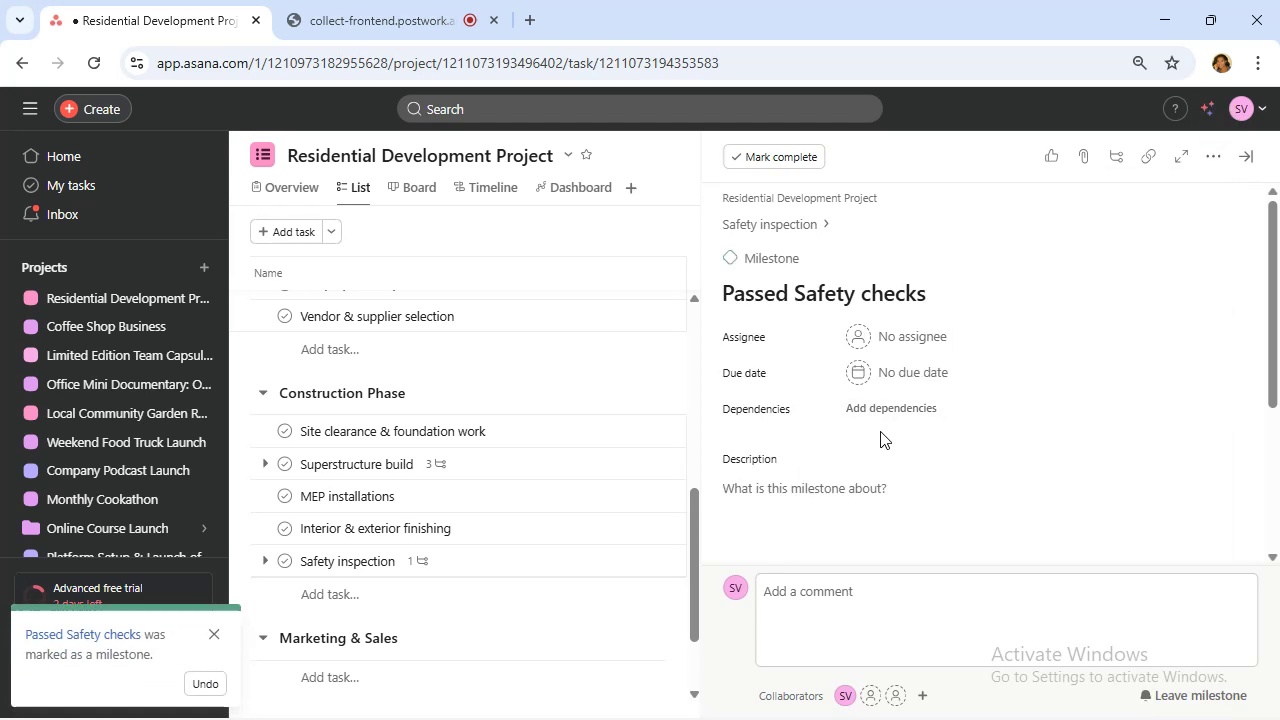 
scroll: coordinate [827, 460], scroll_direction: down, amount: 5.0
 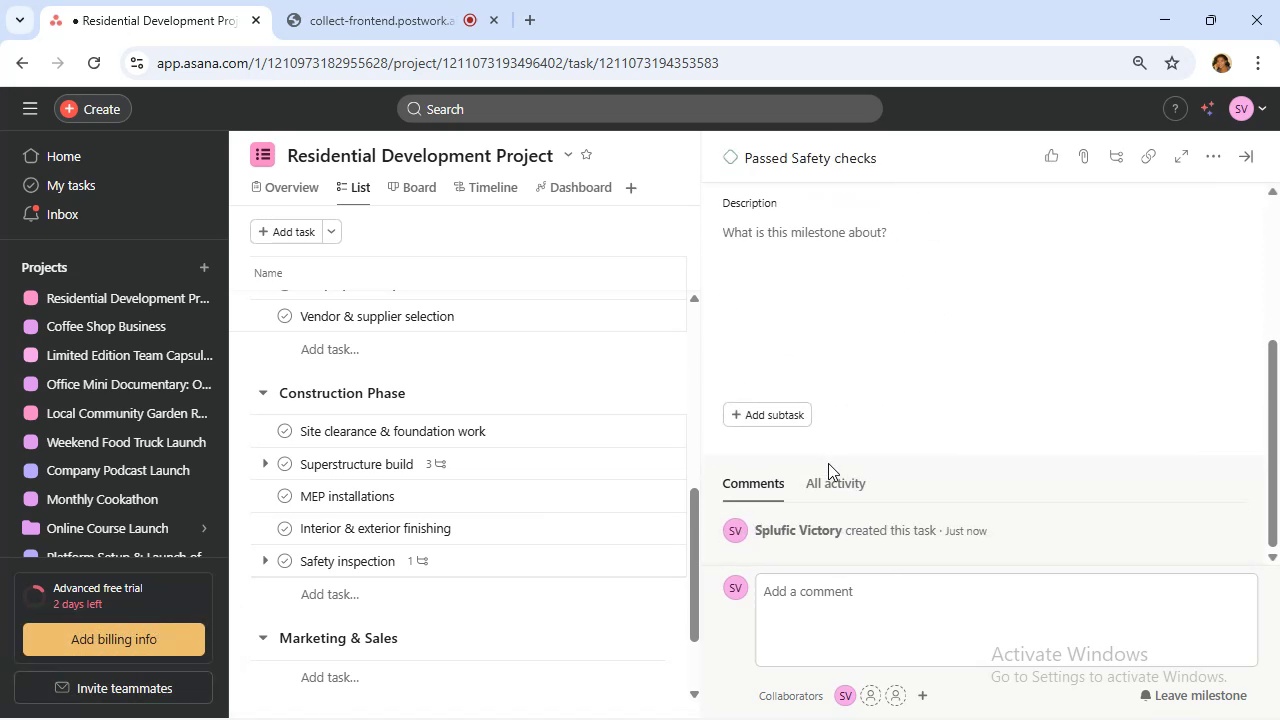 
scroll: coordinate [828, 463], scroll_direction: none, amount: 0.0
 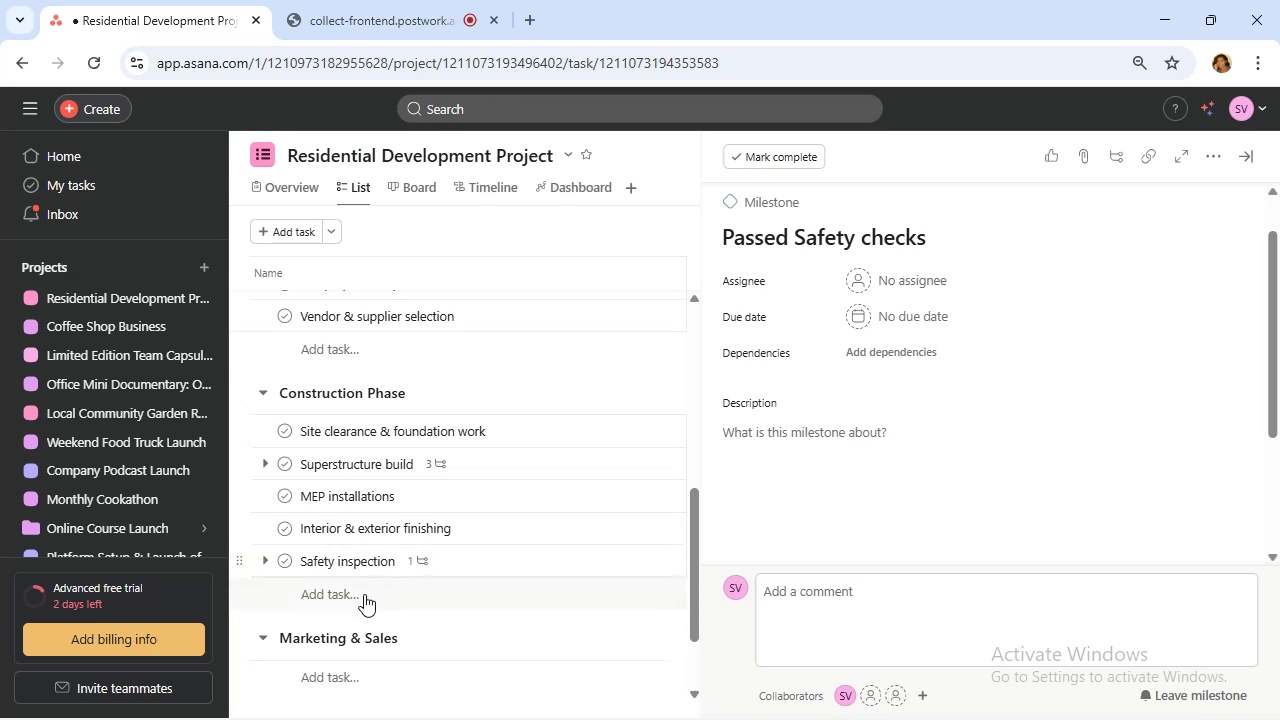 
left_click([344, 602])
 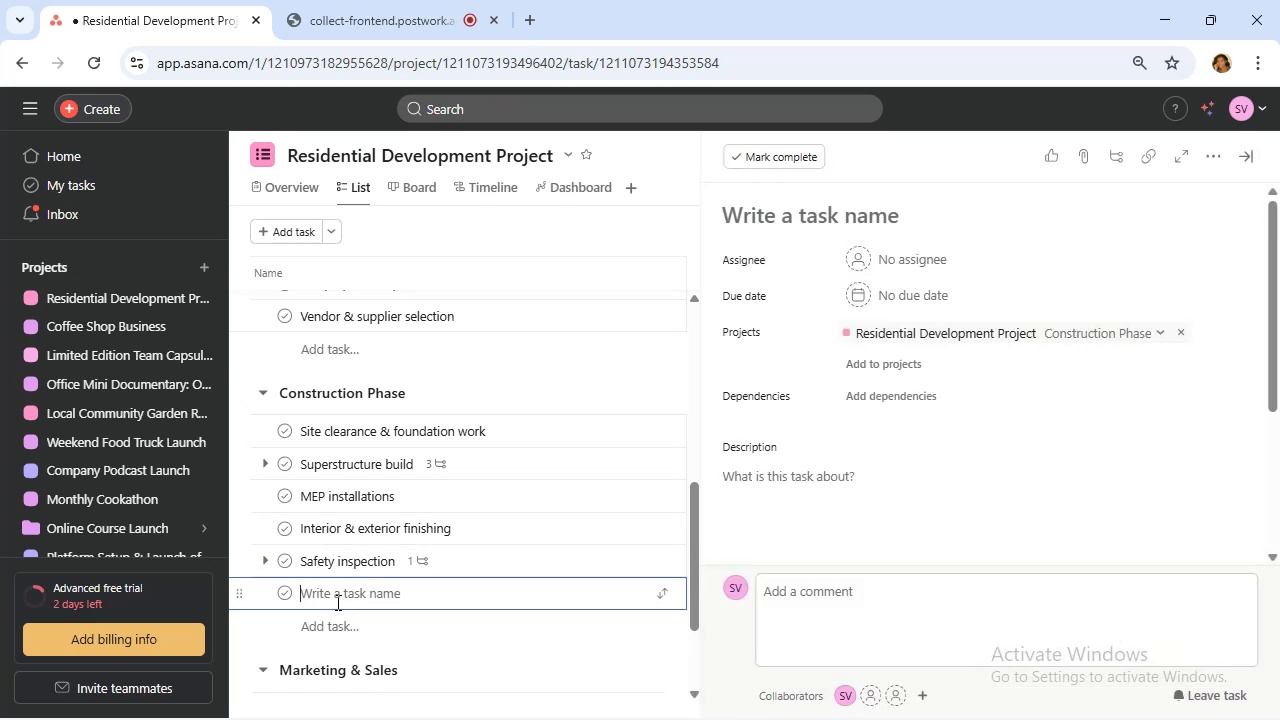 
wait(9.58)
 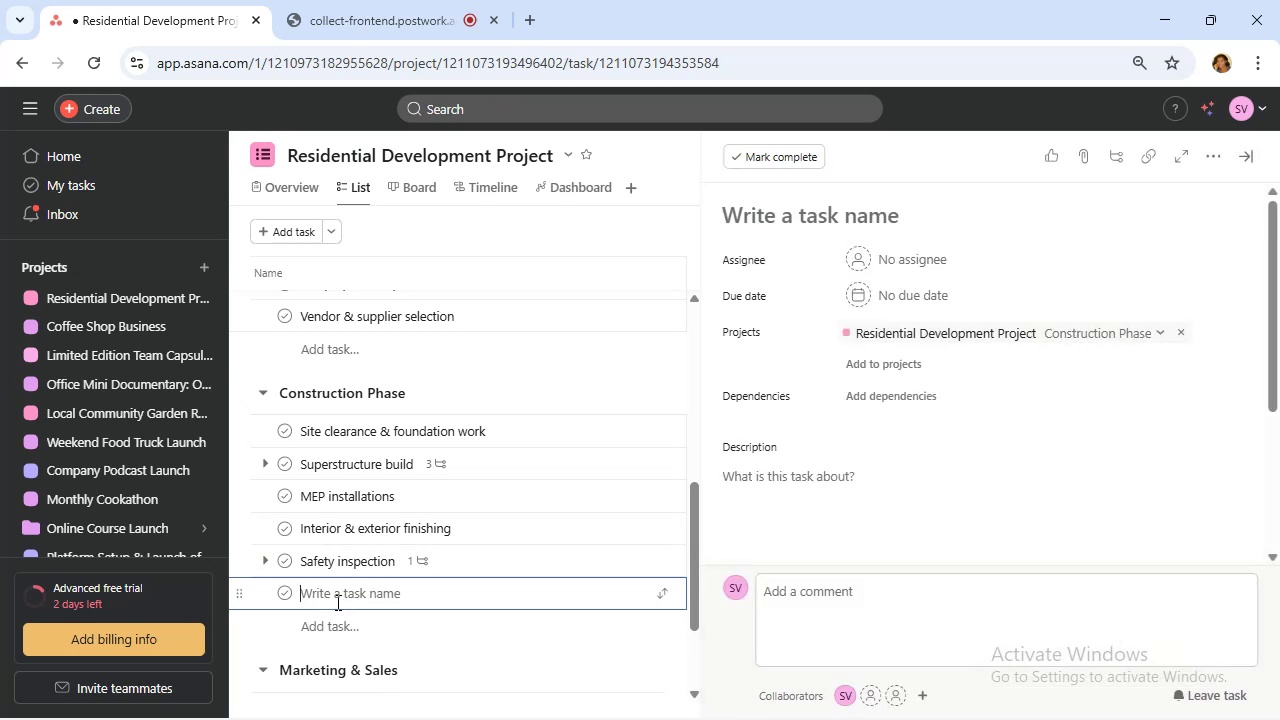 
type(Progress report submissions)
 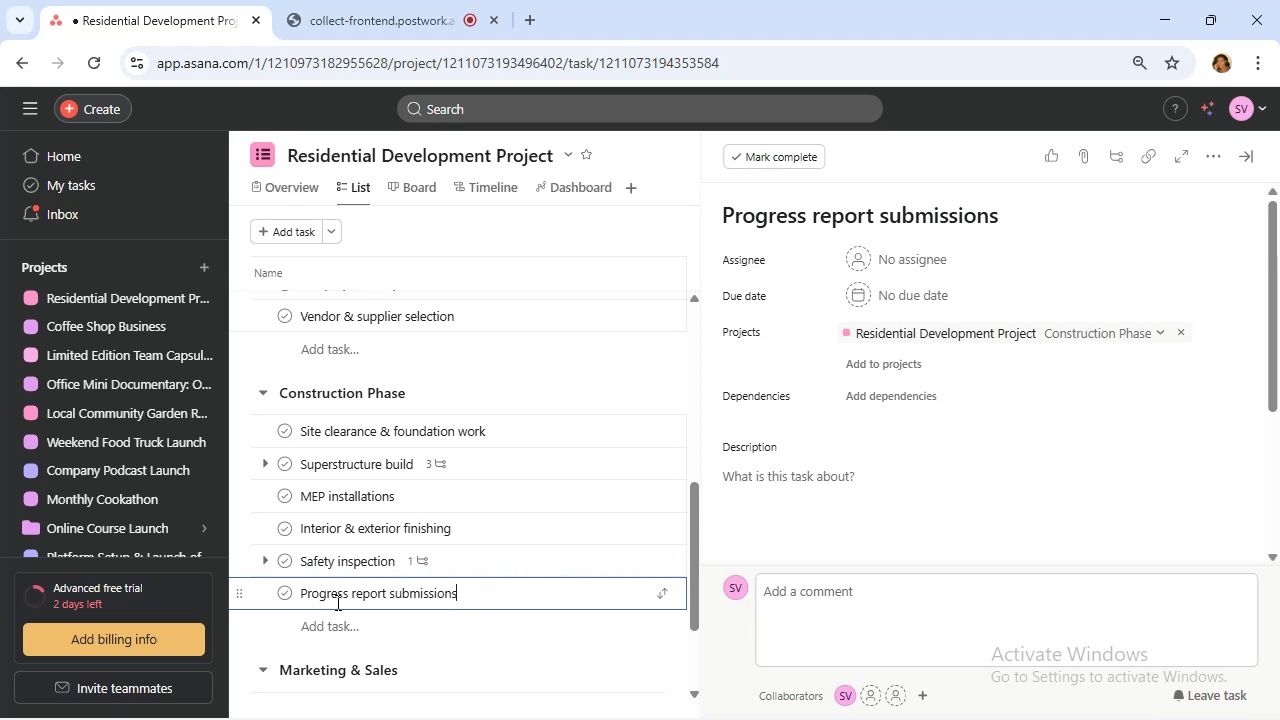 
wait(17.03)
 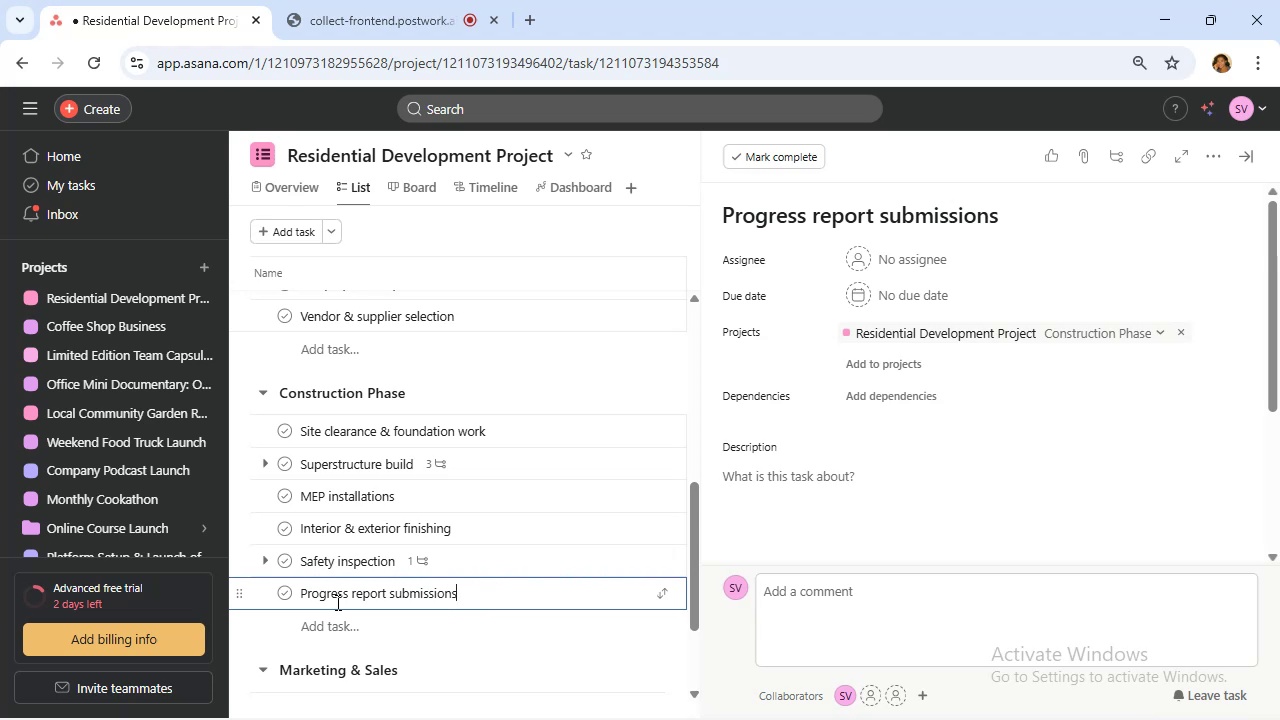 
scroll: coordinate [364, 624], scroll_direction: down, amount: 7.0
 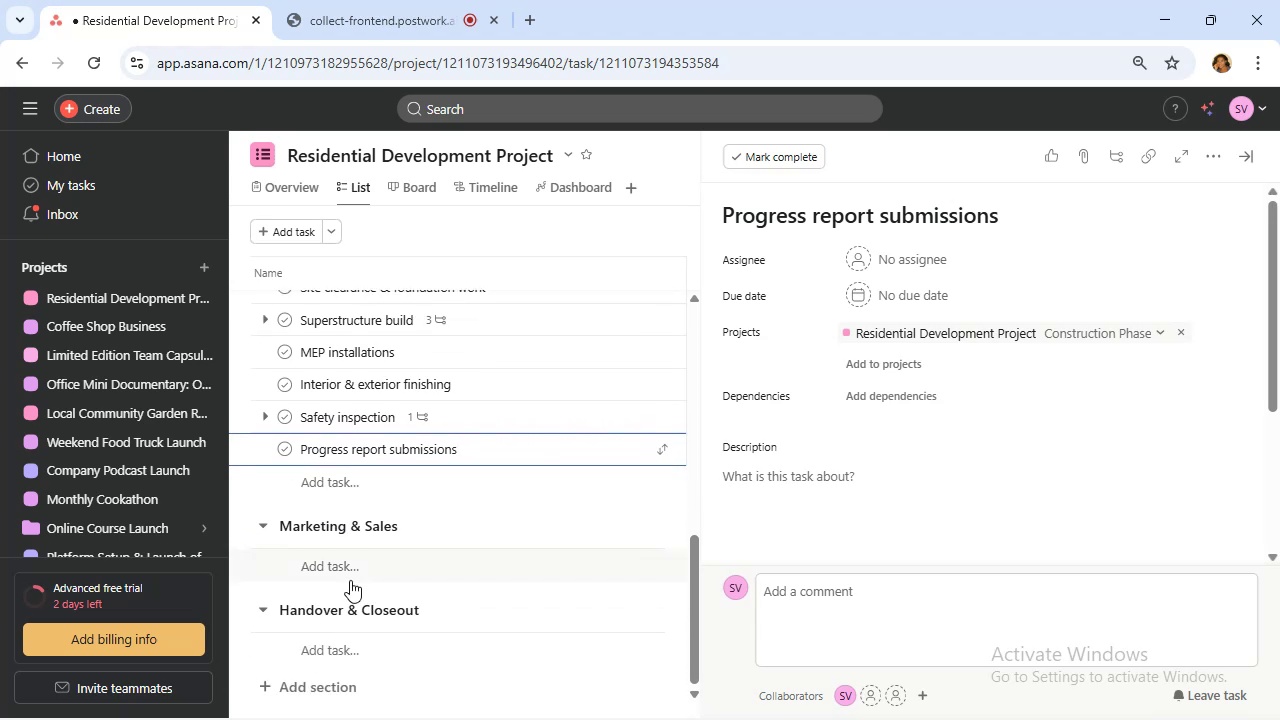 
left_click([350, 578])
 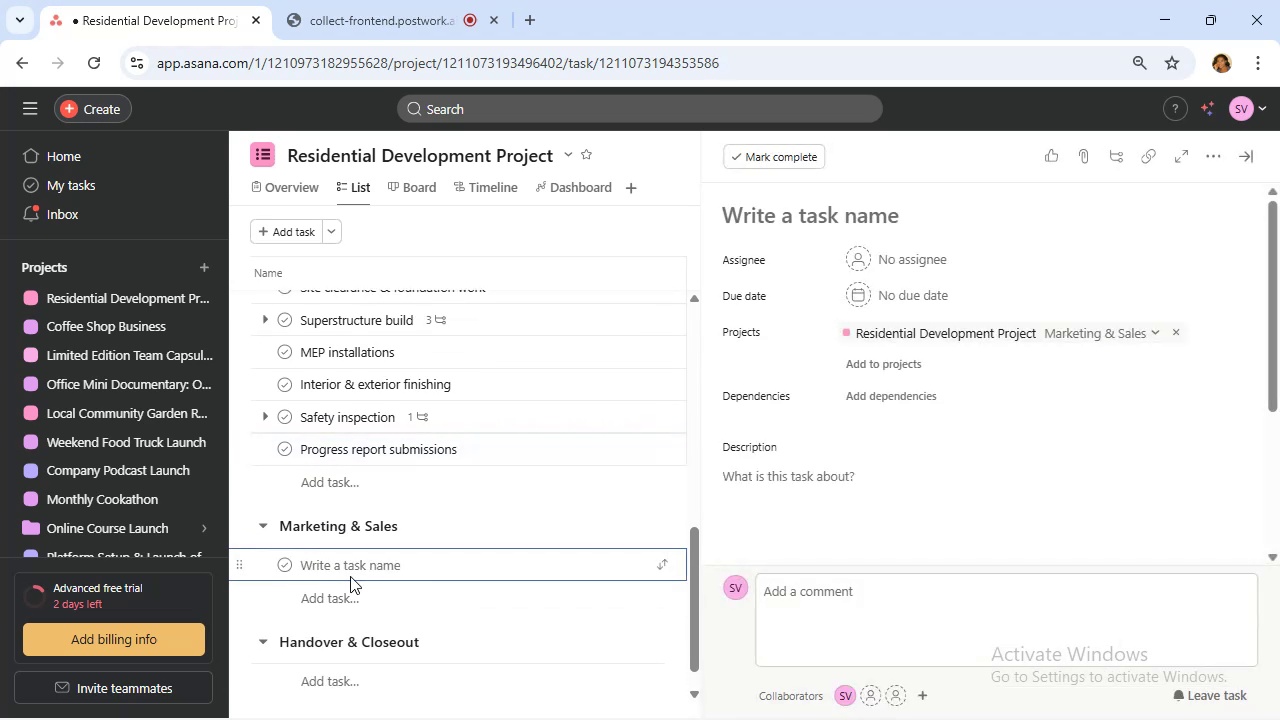 
type(Develop mrketing strtegy)
 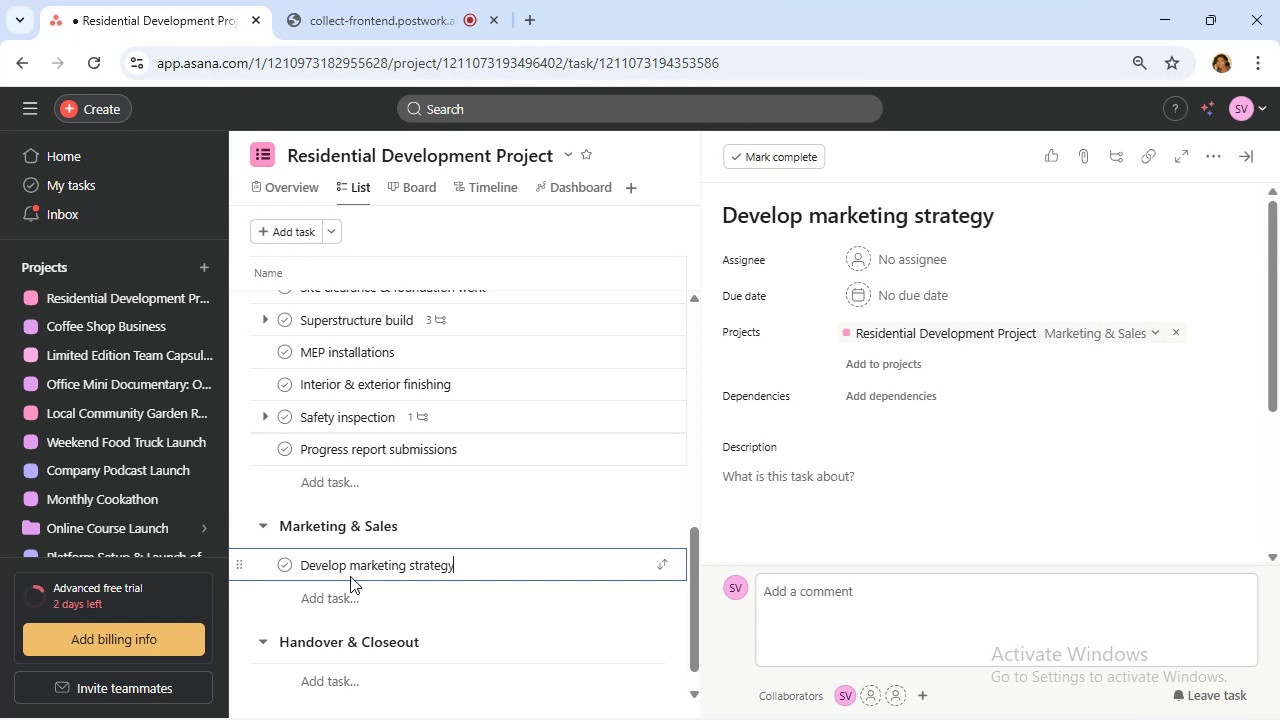 
hold_key(key=A, duration=5.76)
 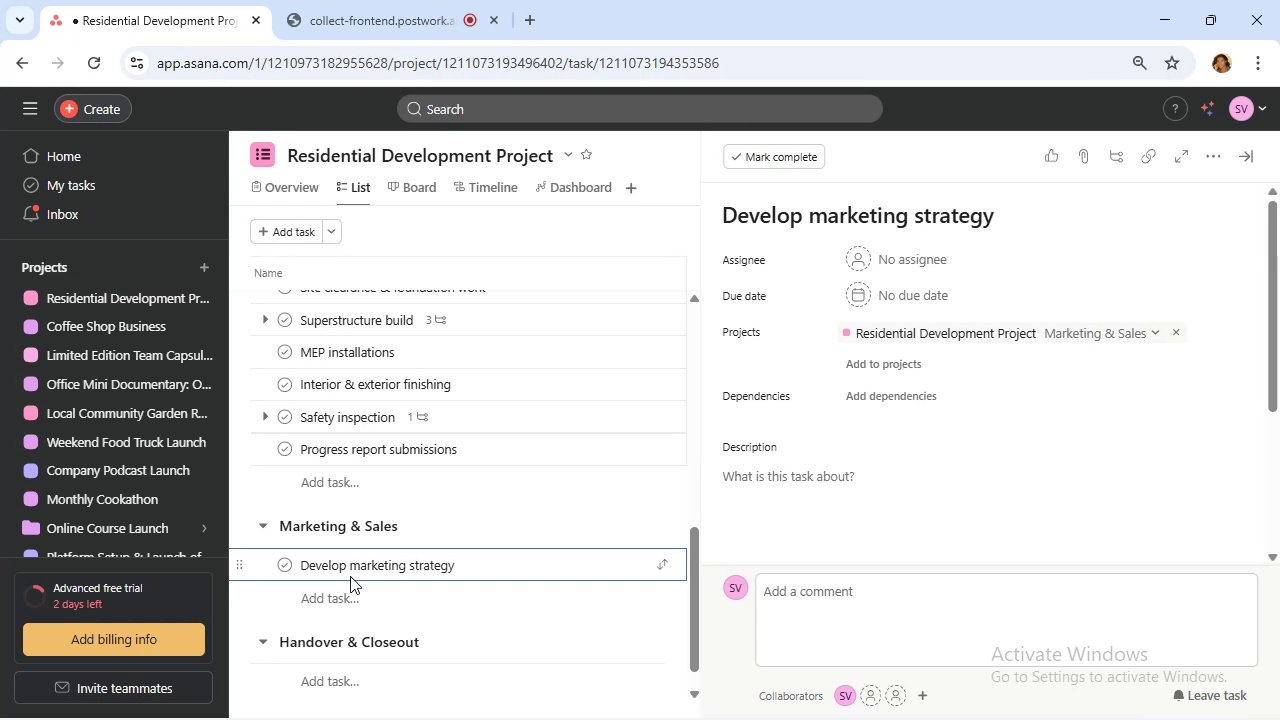 
left_click([365, 603])
 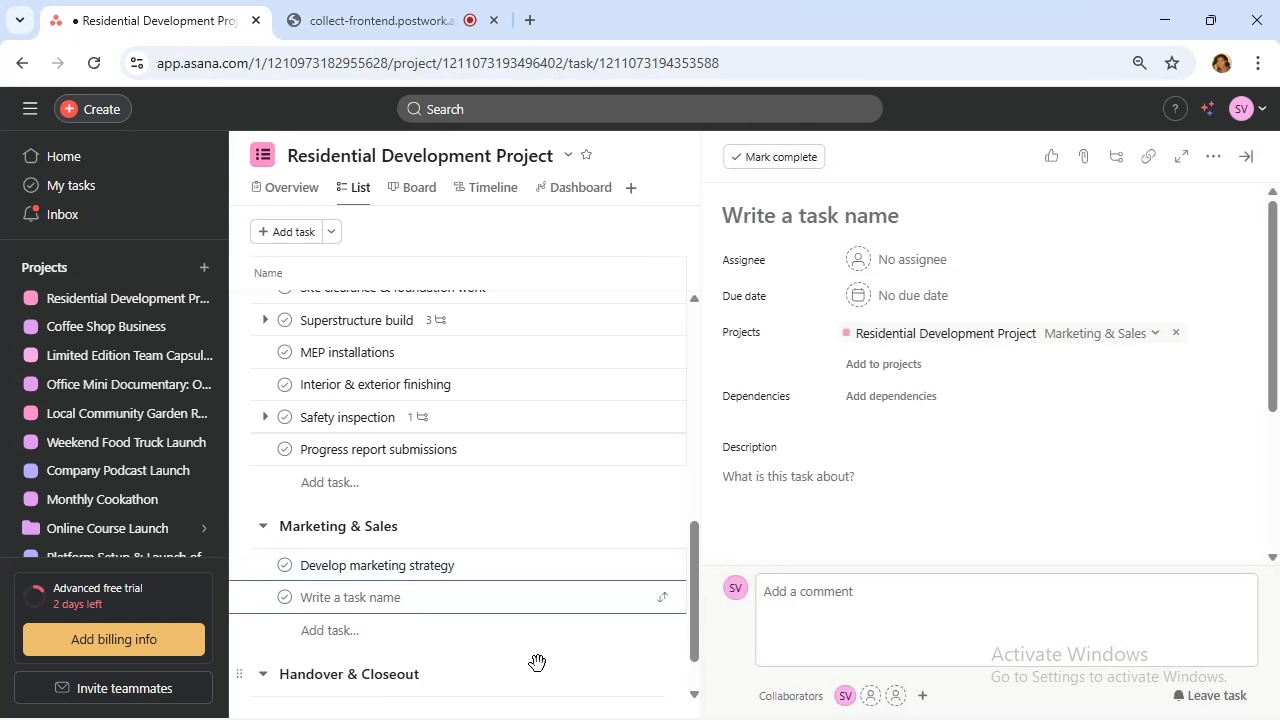 
type(LAUNCh digital campaigns)
 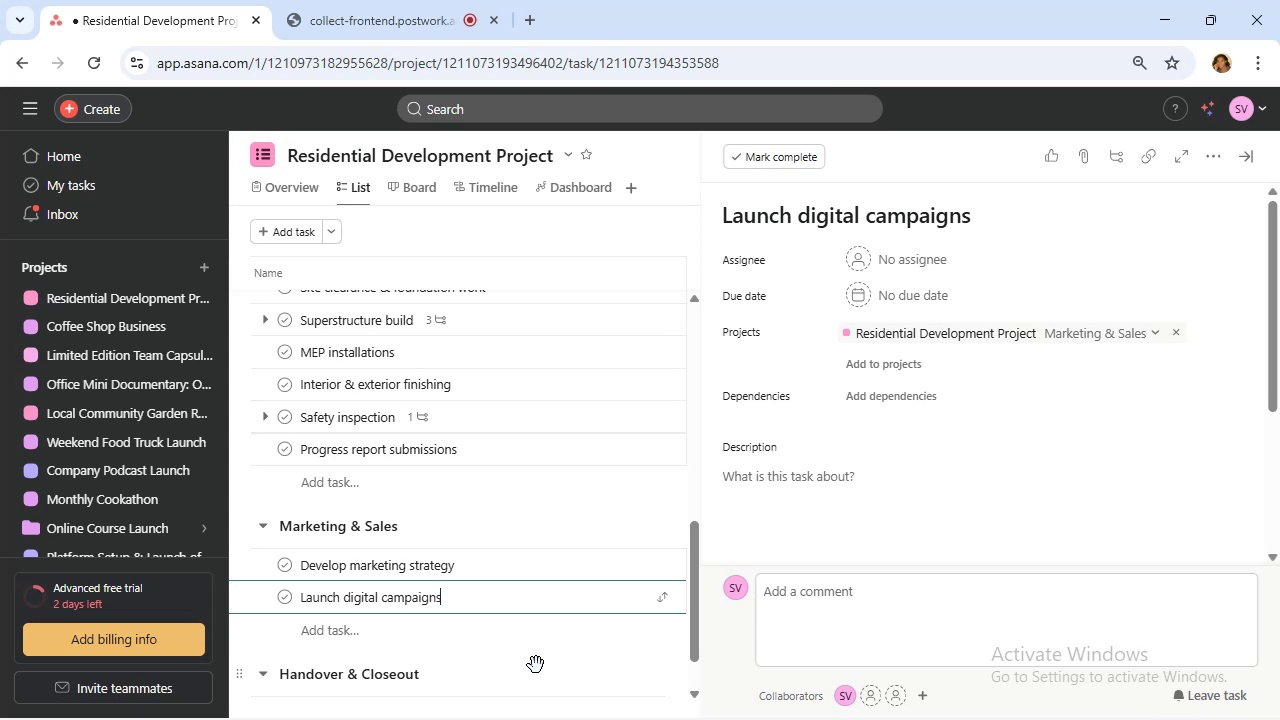 
wait(6.26)
 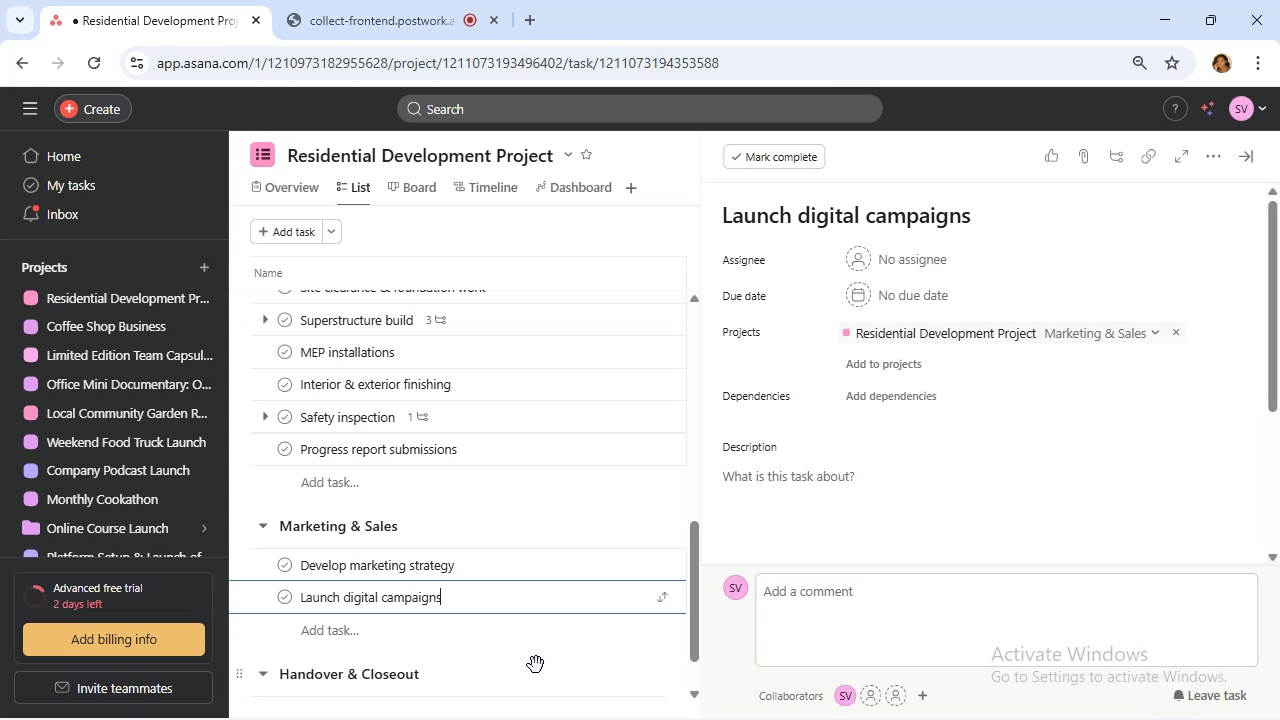 
key(Enter)
 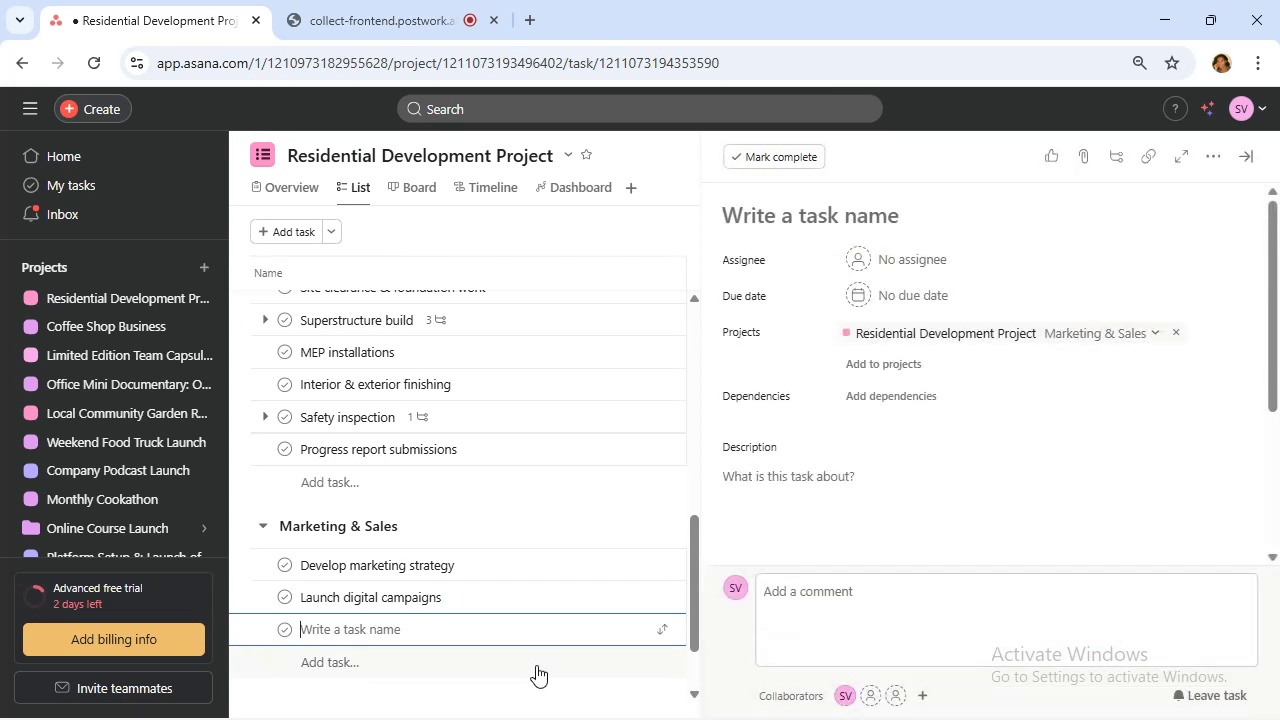 
type(Open sales gallery)
 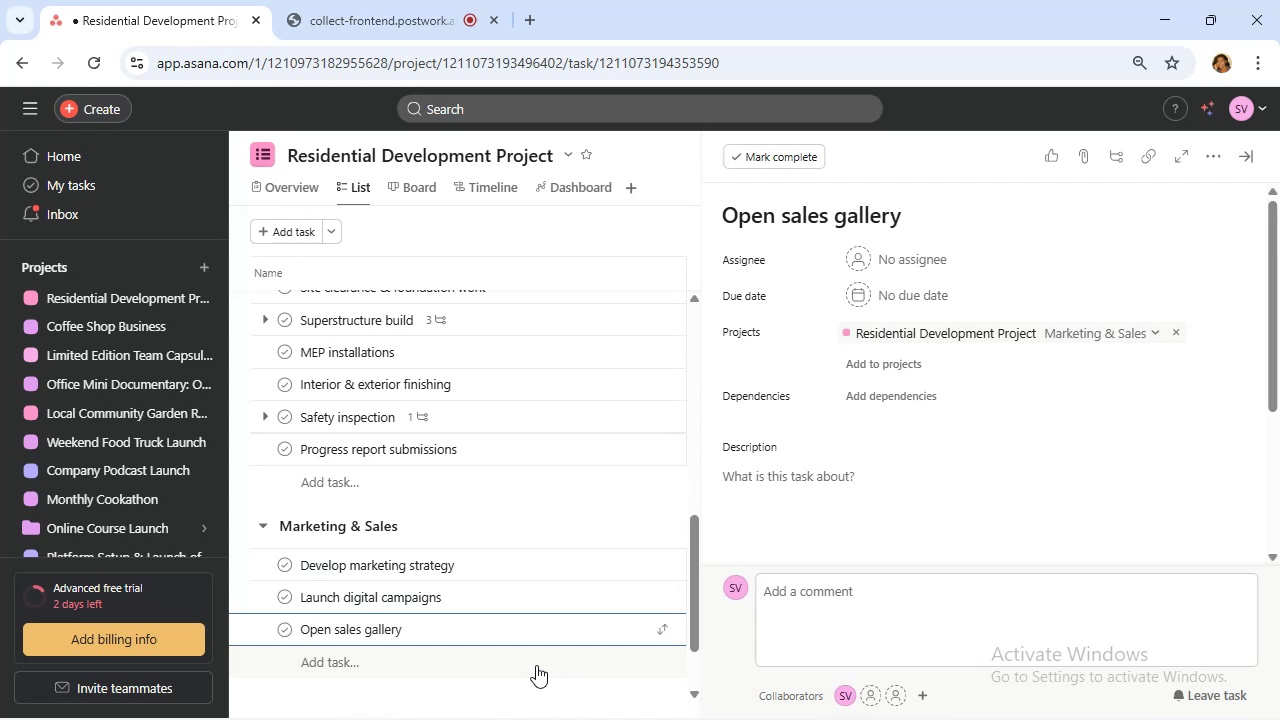 
key(Enter)
 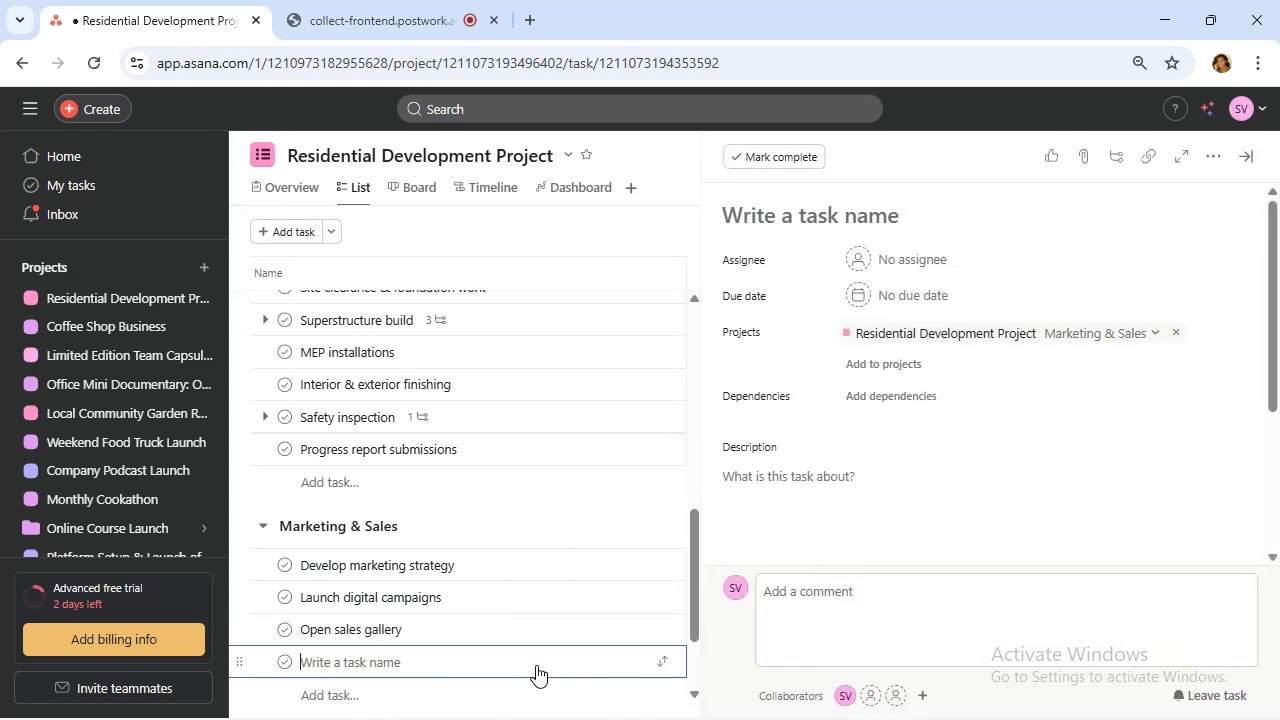 
type(Host launch event)
 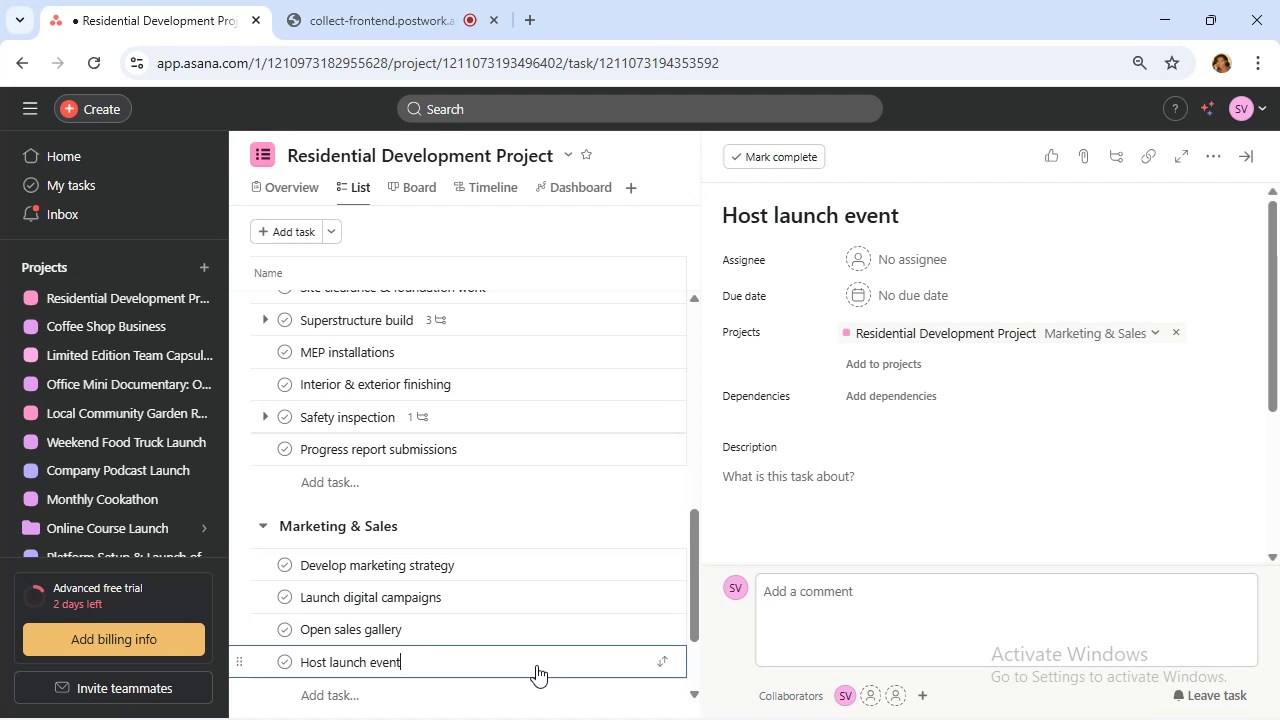 
wait(41.12)
 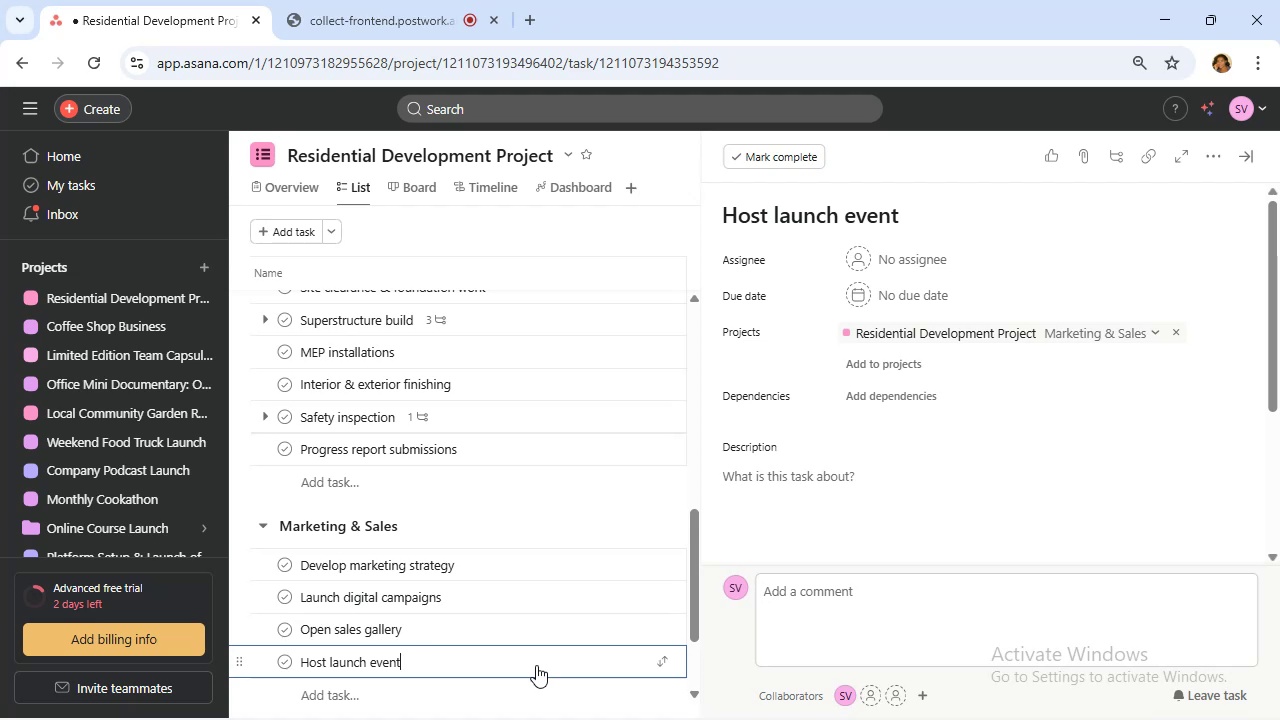 
scroll: coordinate [833, 467], scroll_direction: down, amount: 8.0
 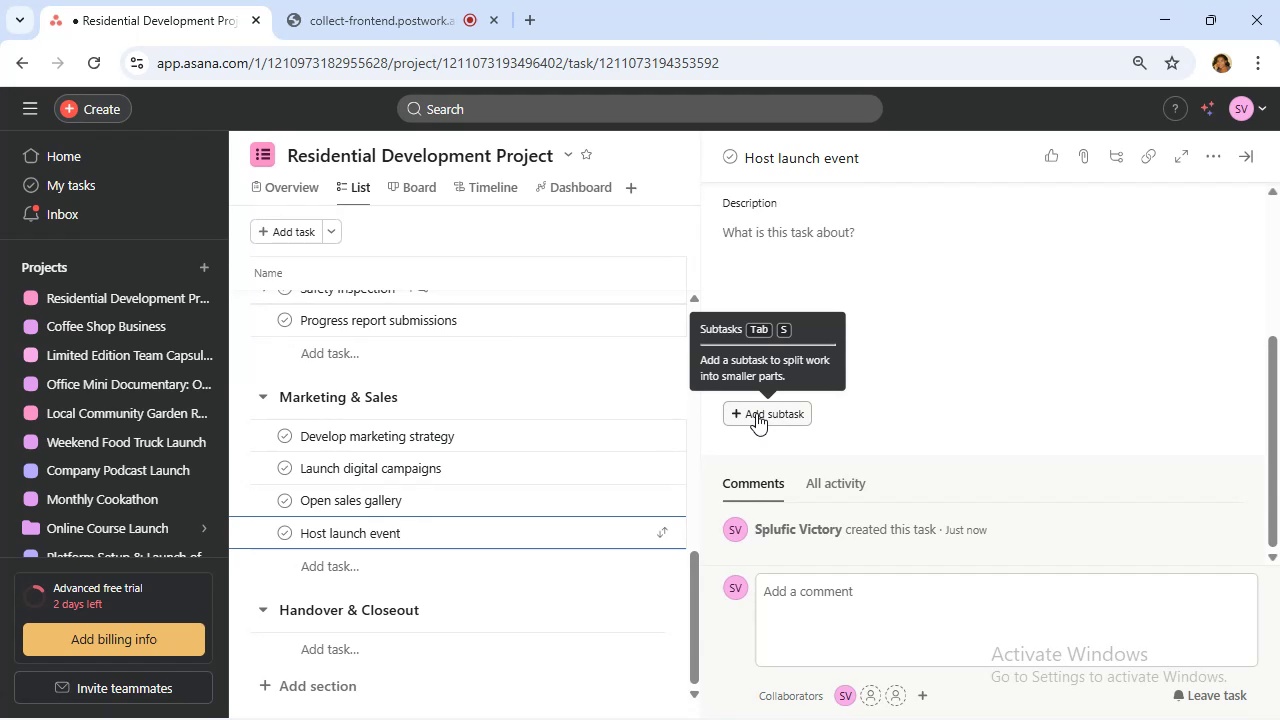 
left_click([756, 413])
 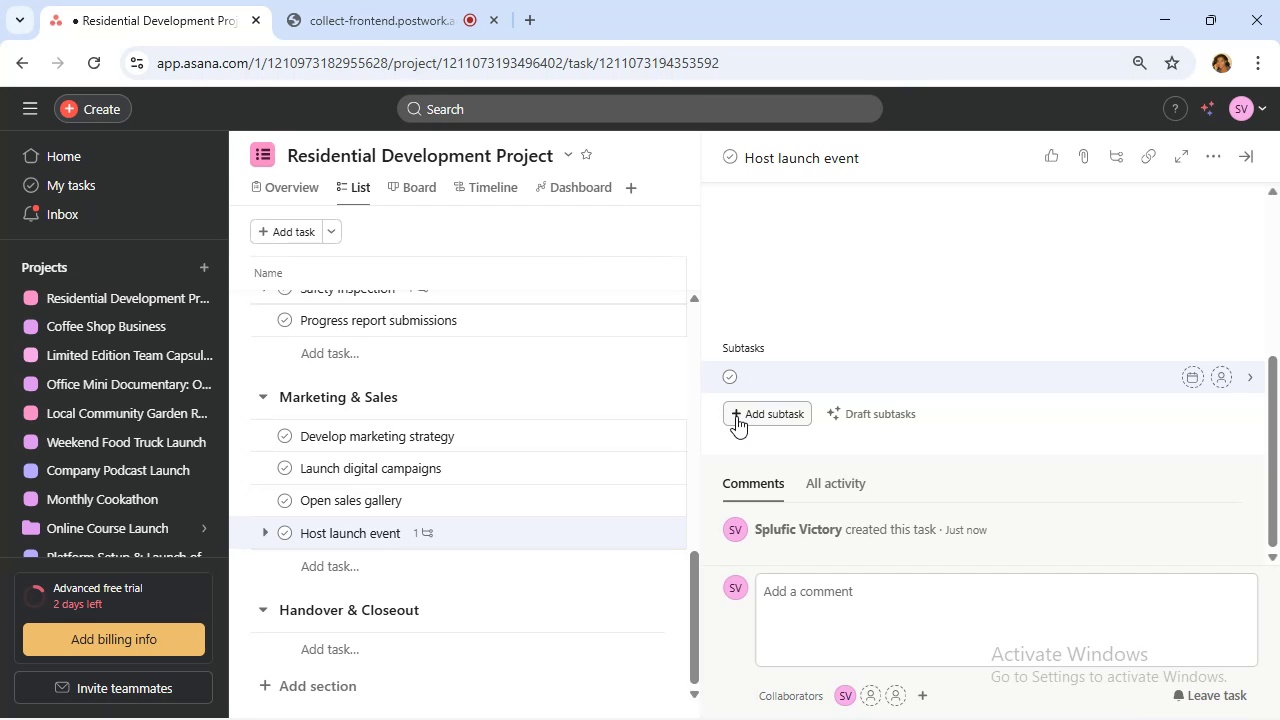 
wait(41.97)
 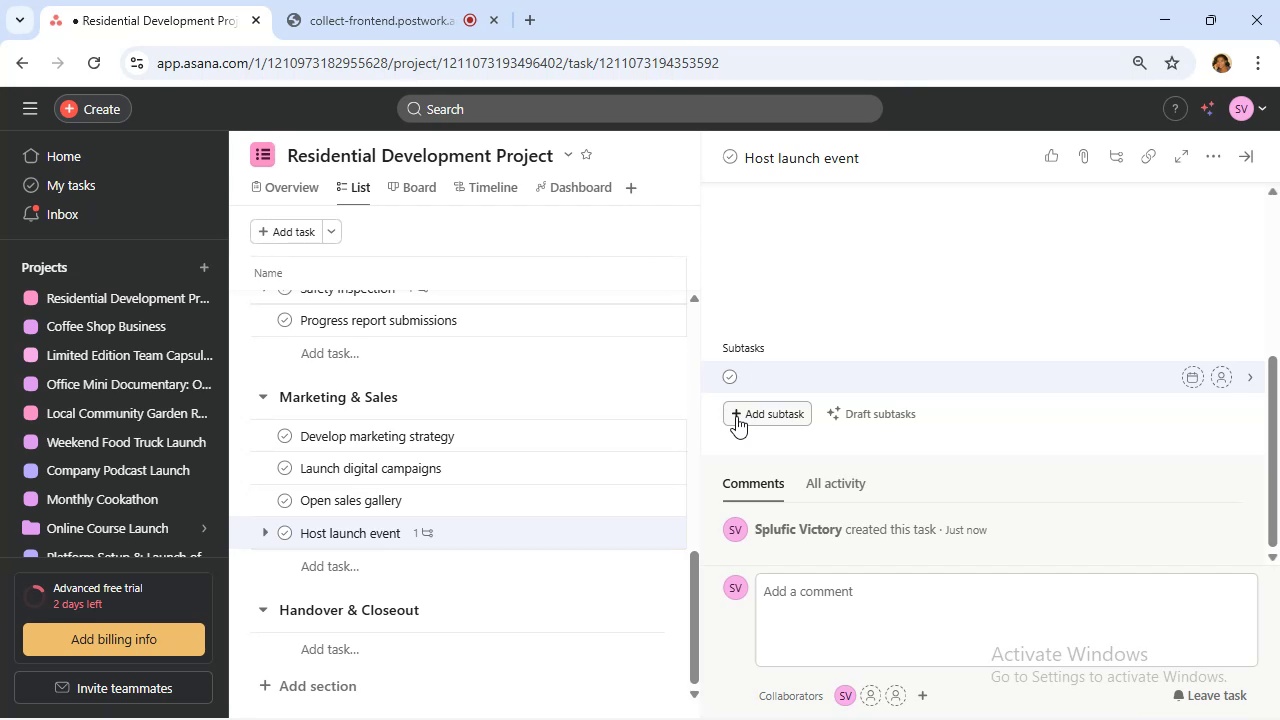 
scroll: coordinate [918, 493], scroll_direction: up, amount: 2.0
 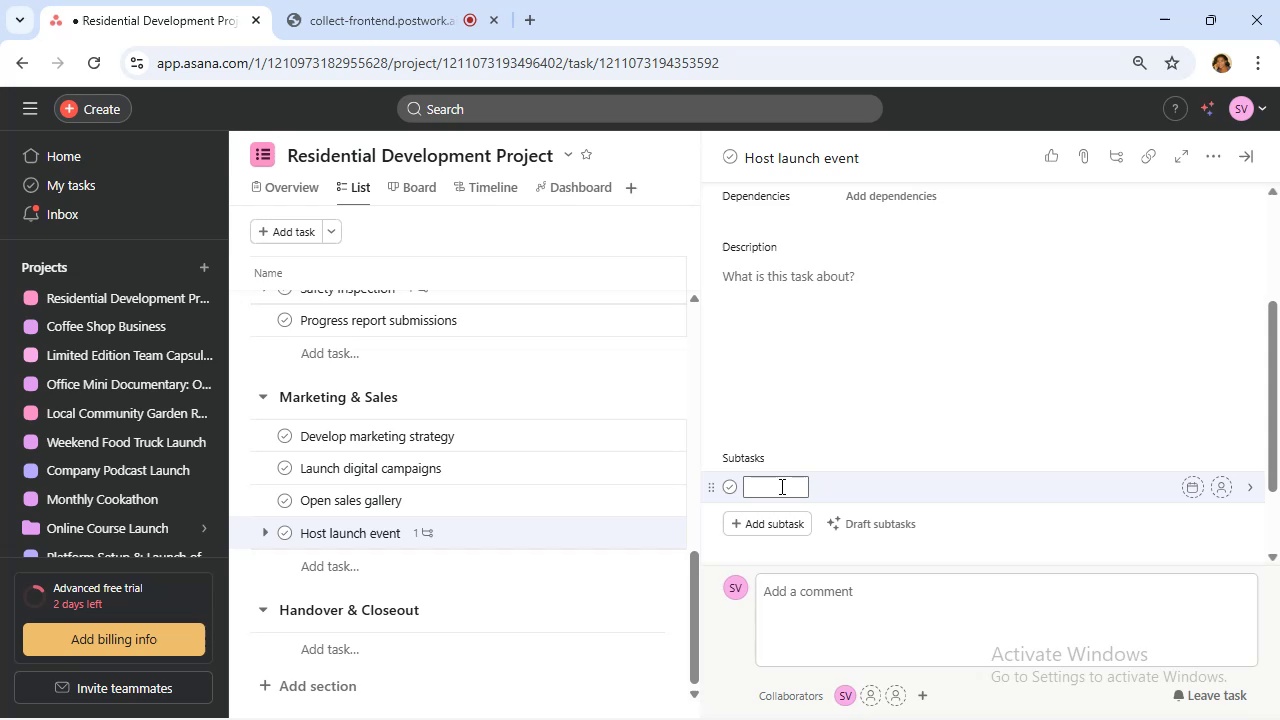 
wait(8.0)
 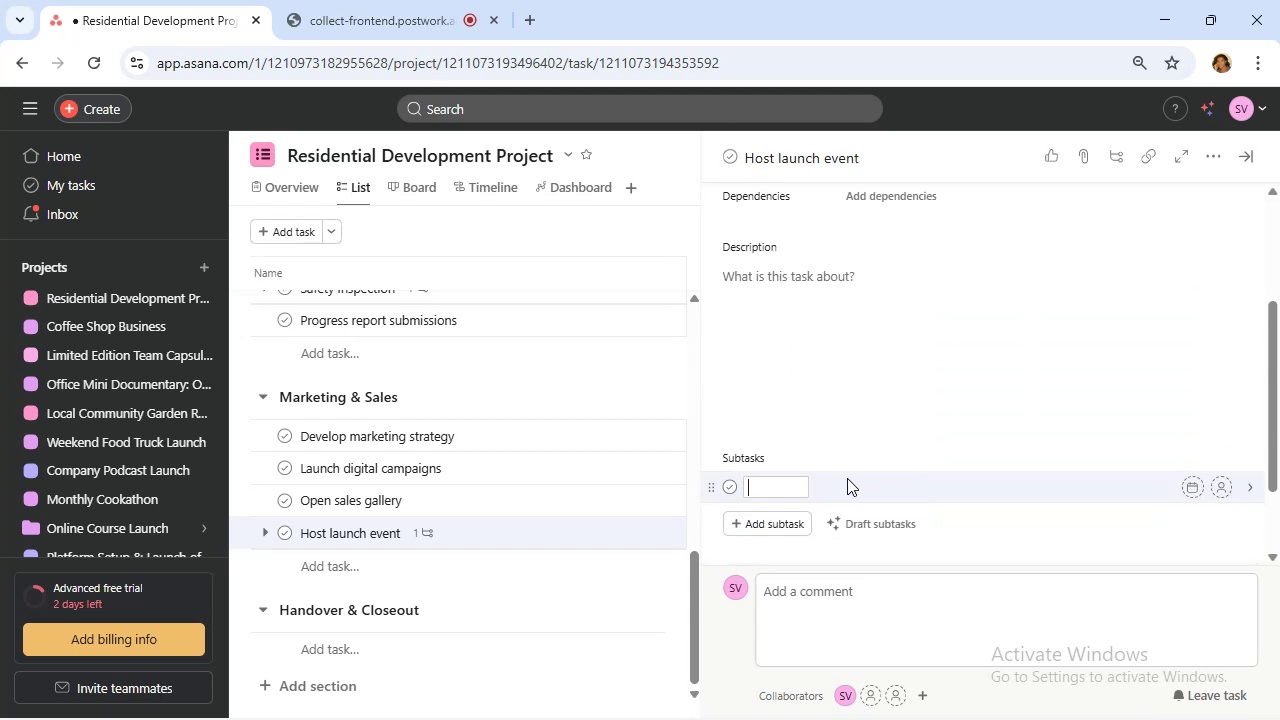 
type(Sales gall)
 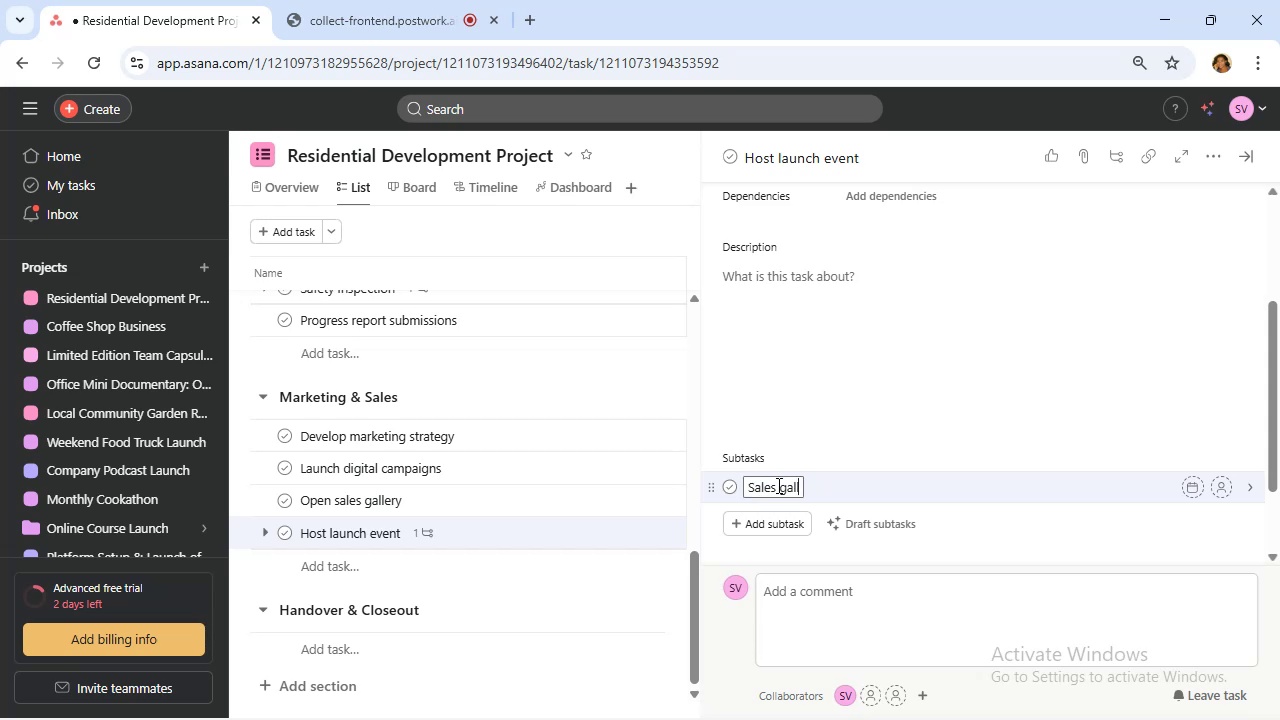 
type(ery ready)
 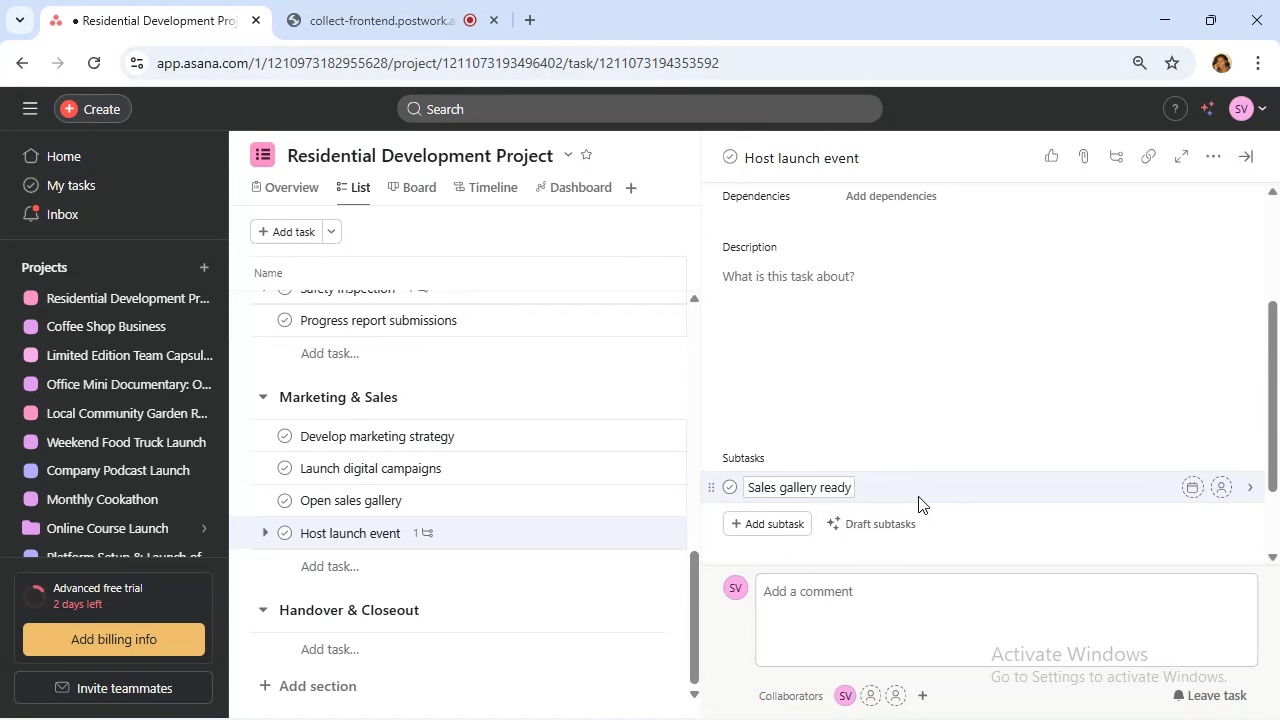 
wait(18.23)
 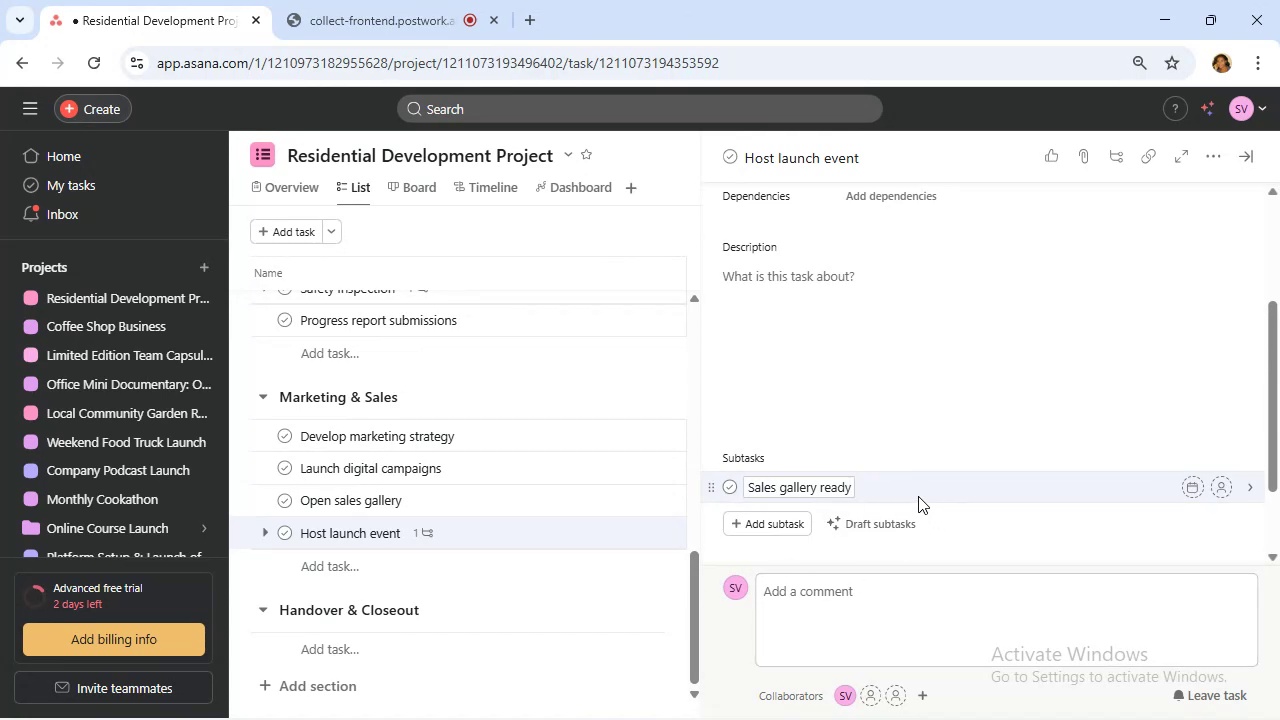 
key(Backspace)
key(Backspace)
key(Backspace)
key(Backspace)
key(Backspace)
key(Backspace)
key(Backspace)
key(Backspace)
key(Backspace)
key(Backspace)
key(Backspace)
key(Backspace)
key(Backspace)
key(Backspace)
key(Backspace)
key(Backspace)
key(Backspace)
key(Backspace)
key(Backspace)
type(Gallery ready b)
key(Backspace)
type(for buyers)
 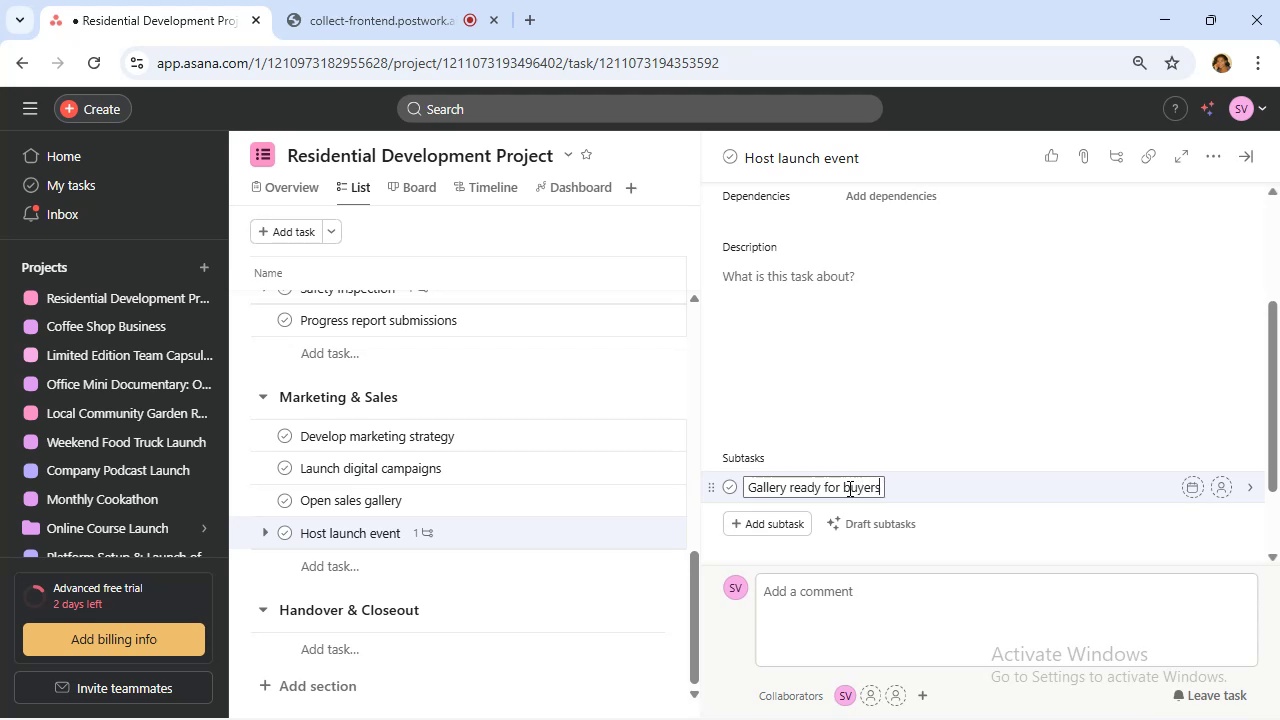 
wait(16.44)
 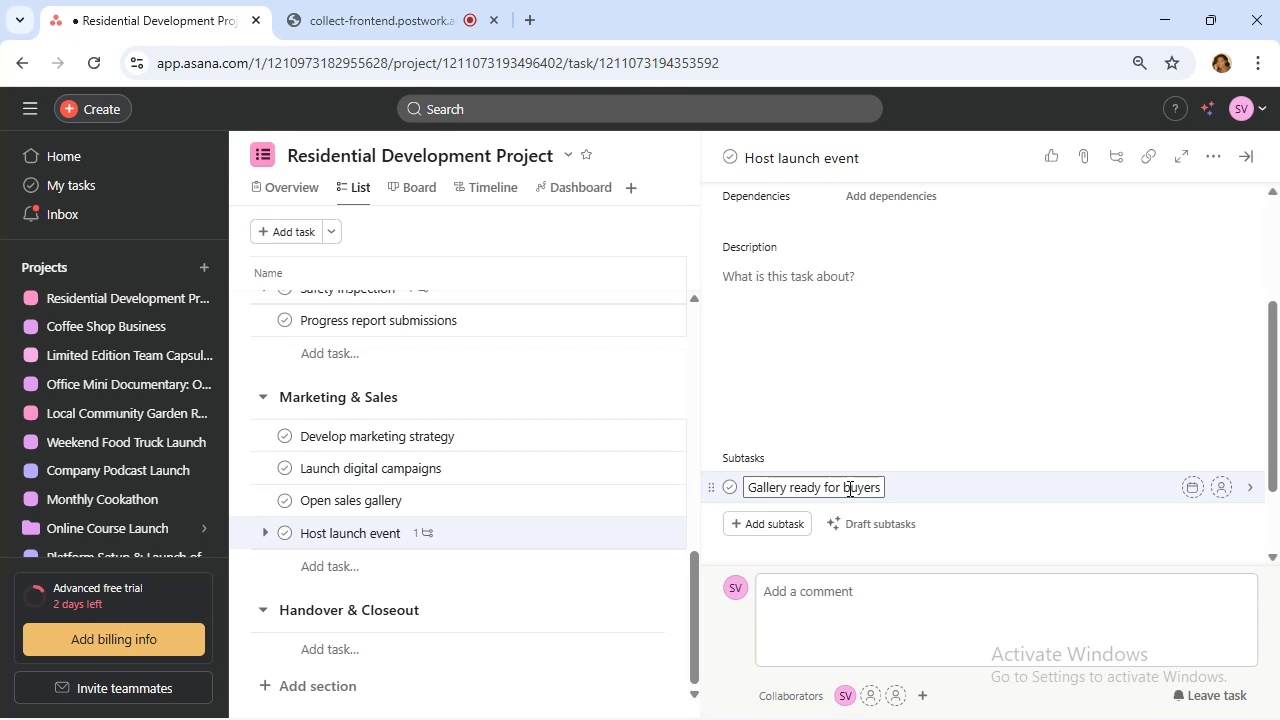 
left_click([1099, 496])
 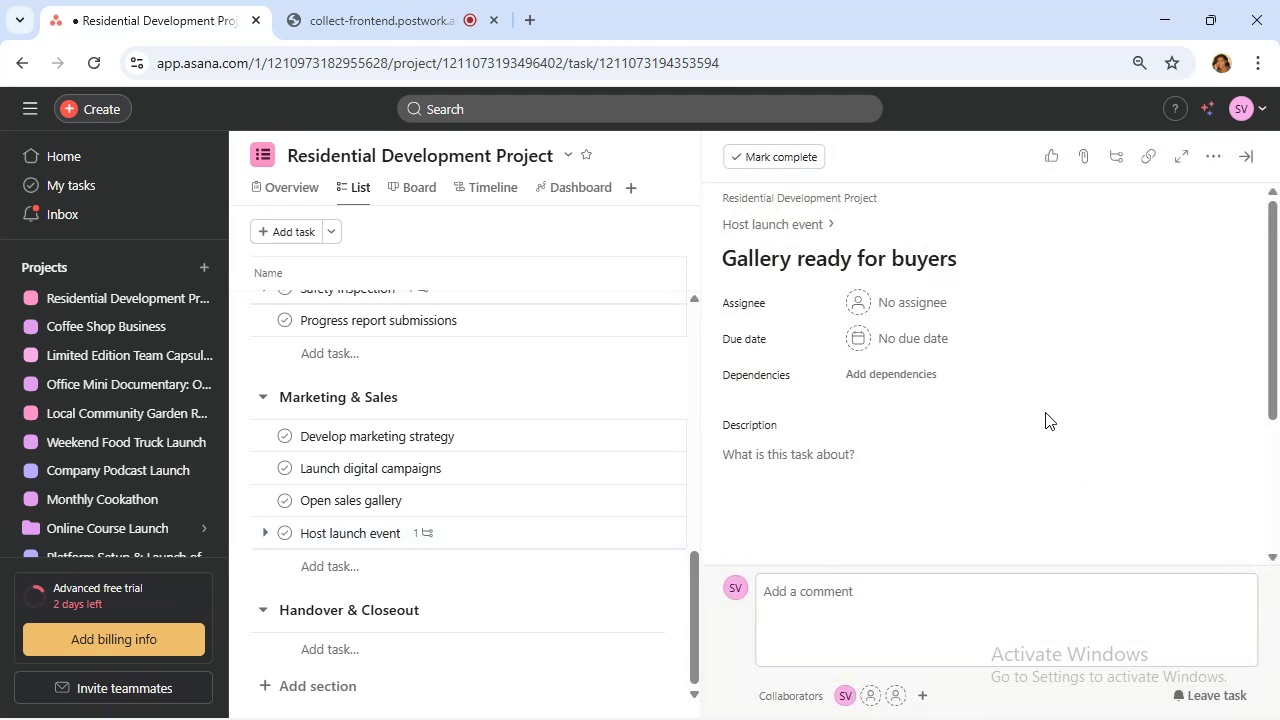 
wait(7.88)
 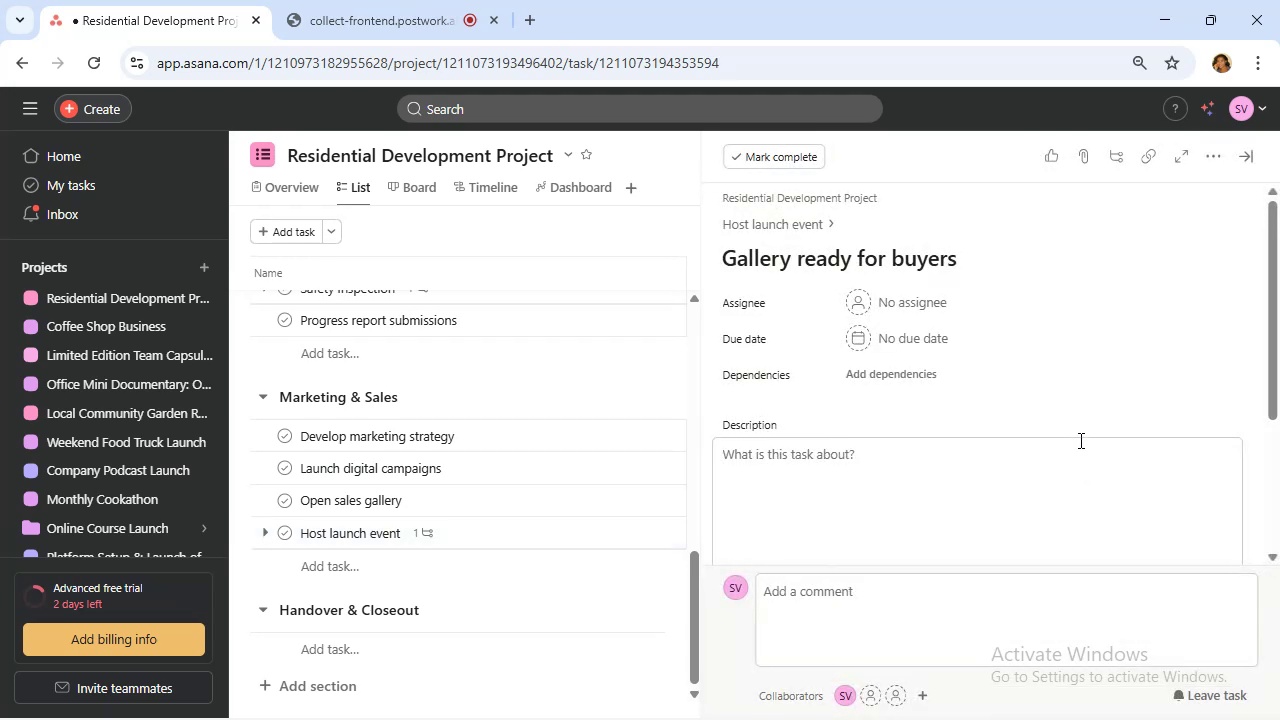 
left_click([1215, 151])
 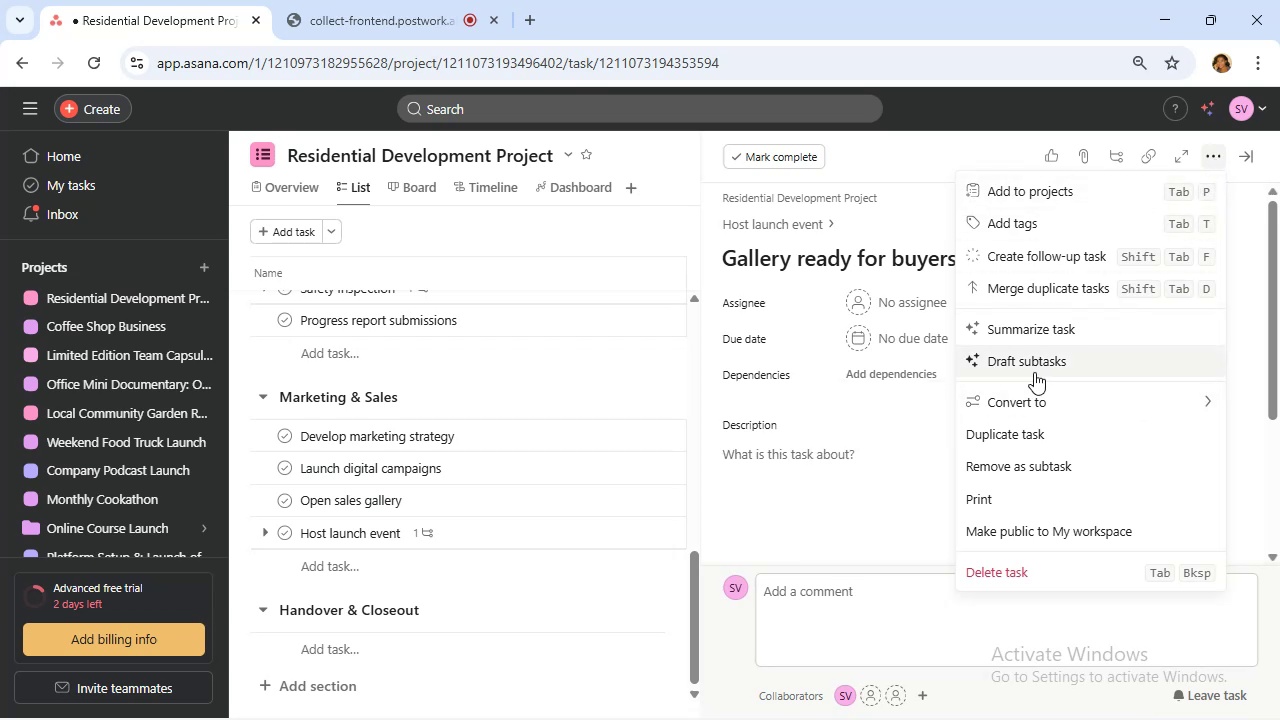 
wait(6.84)
 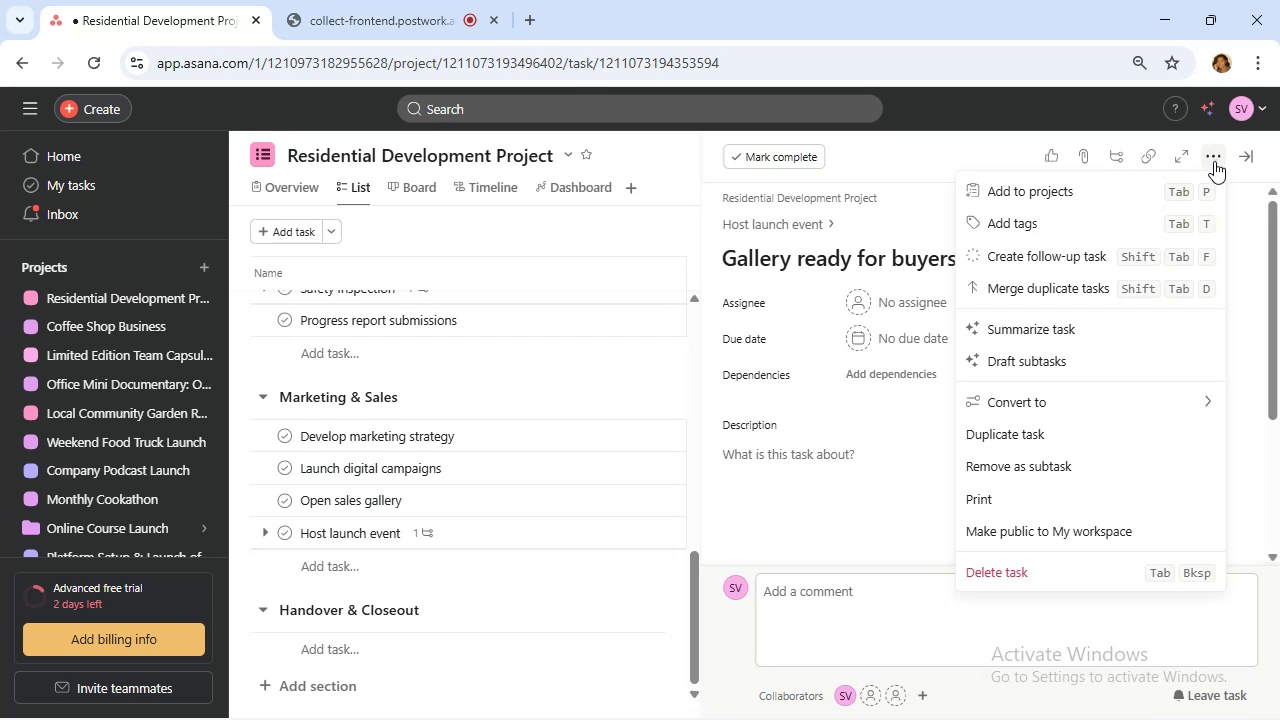 
left_click([892, 427])
 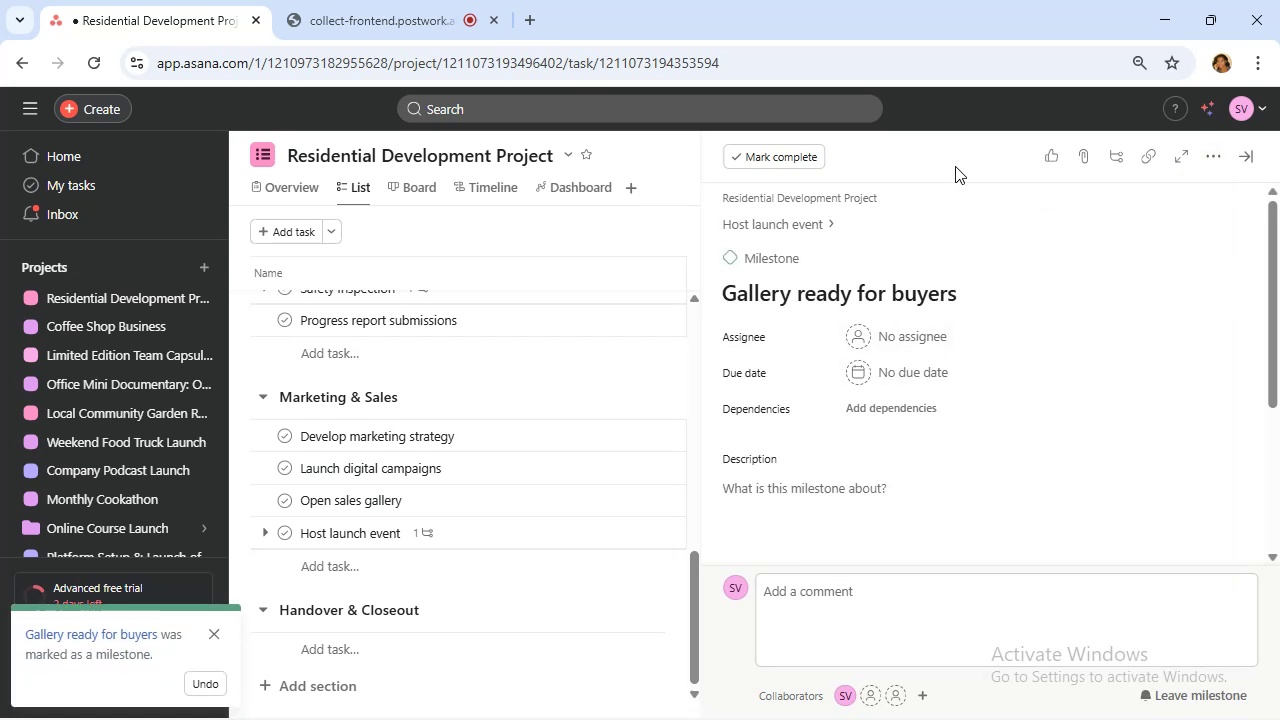 
left_click([955, 166])
 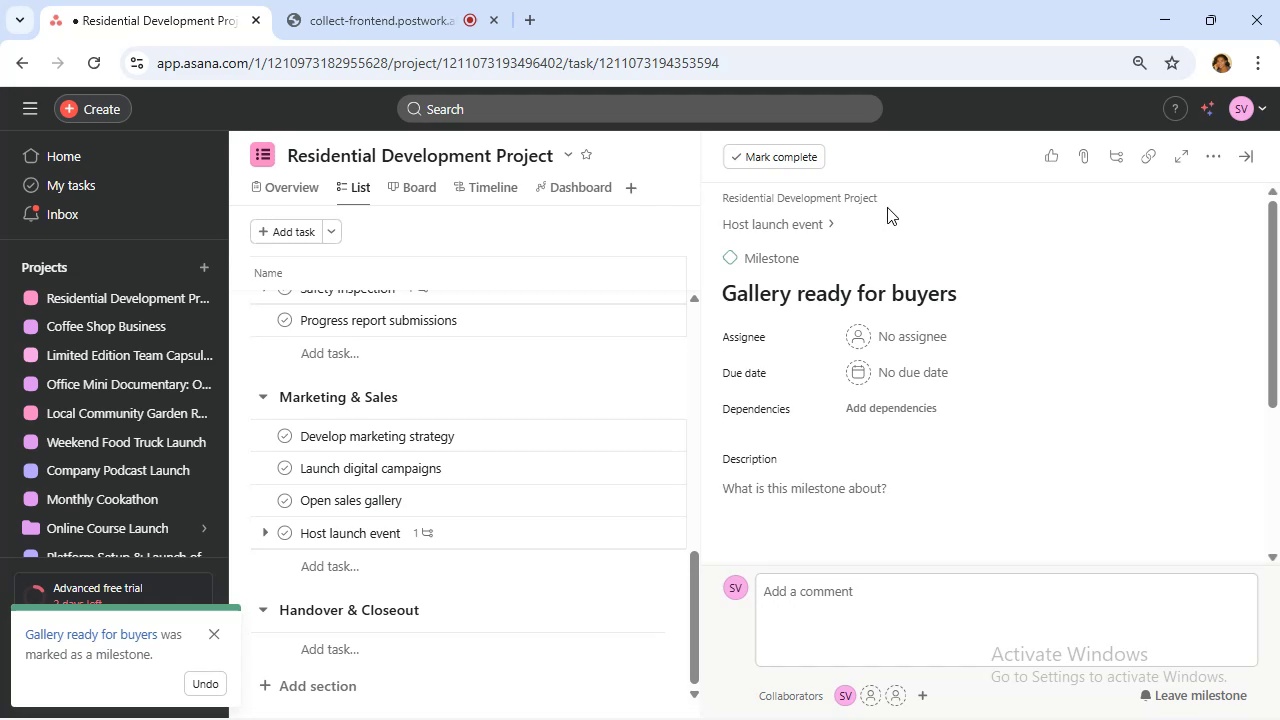 
wait(11.62)
 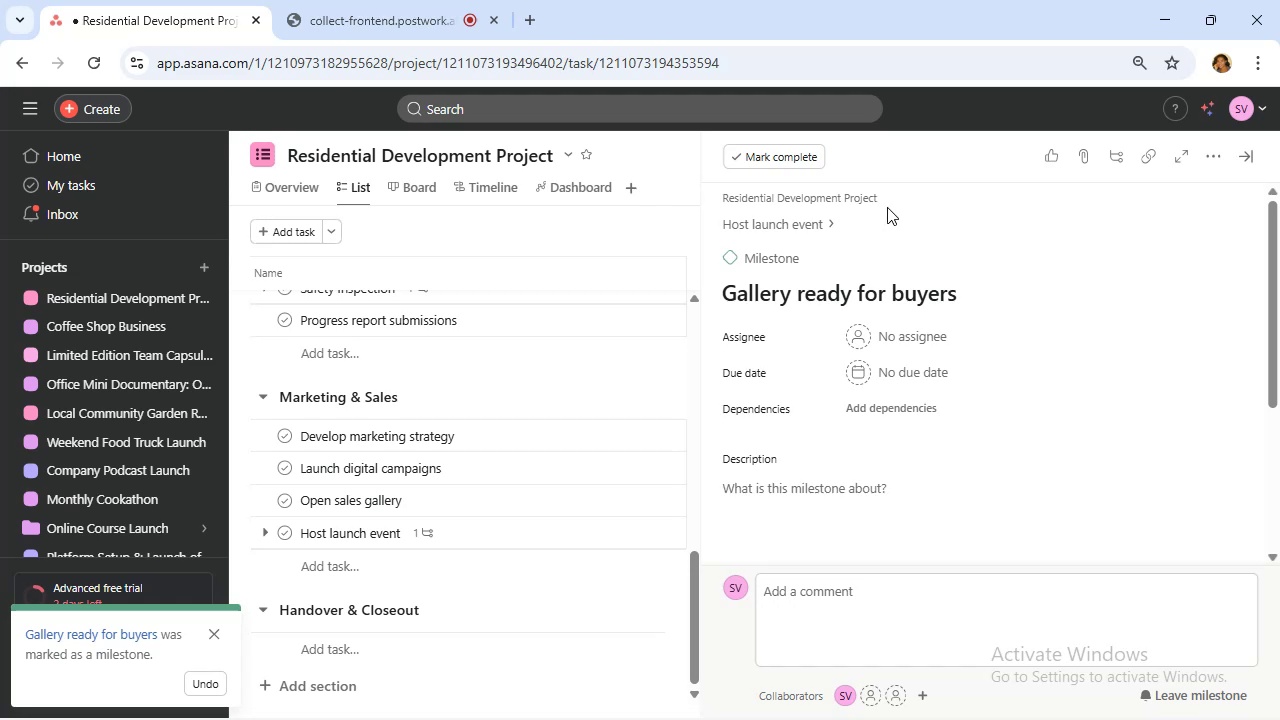 
scroll: coordinate [476, 455], scroll_direction: down, amount: 2.0
 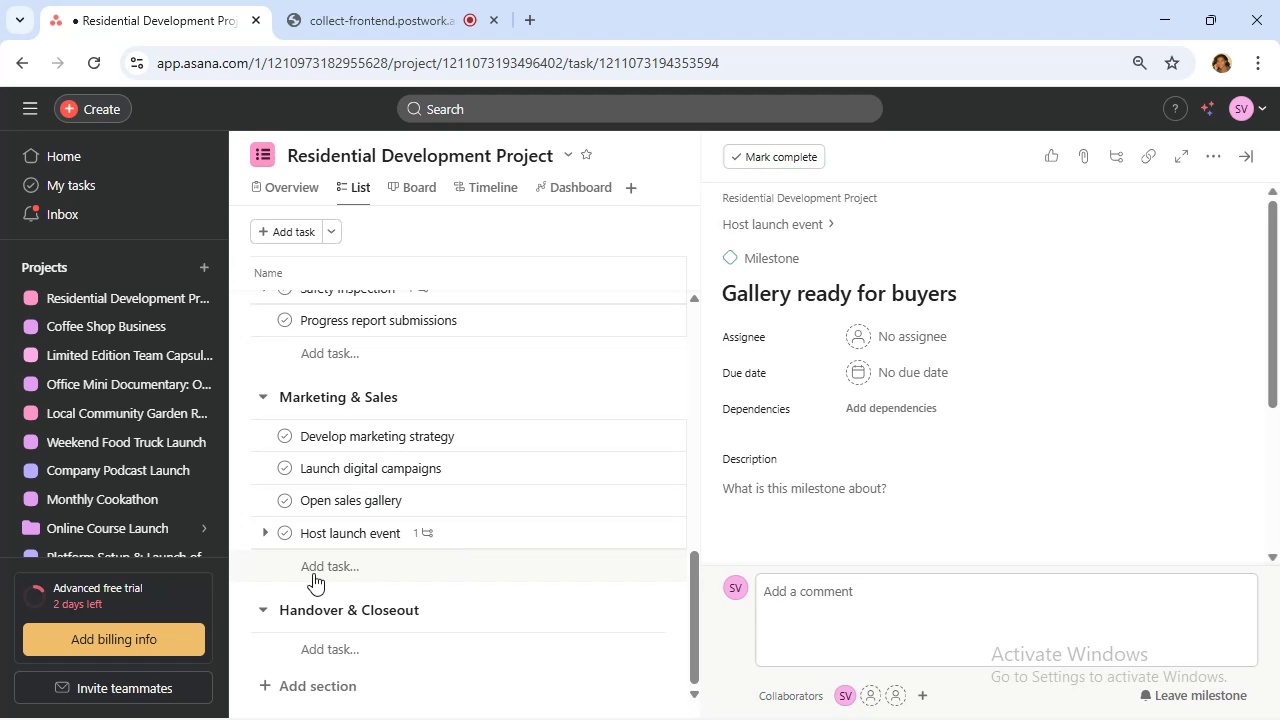 
left_click([315, 567])
 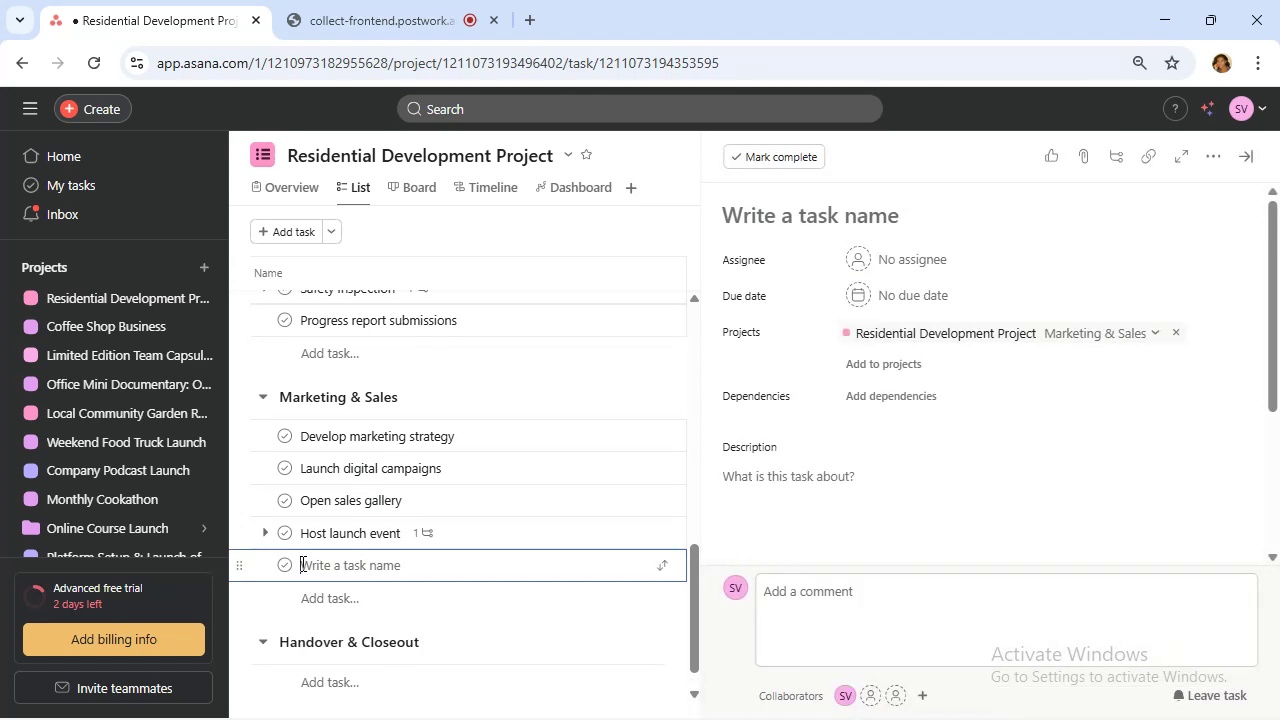 
wait(7.72)
 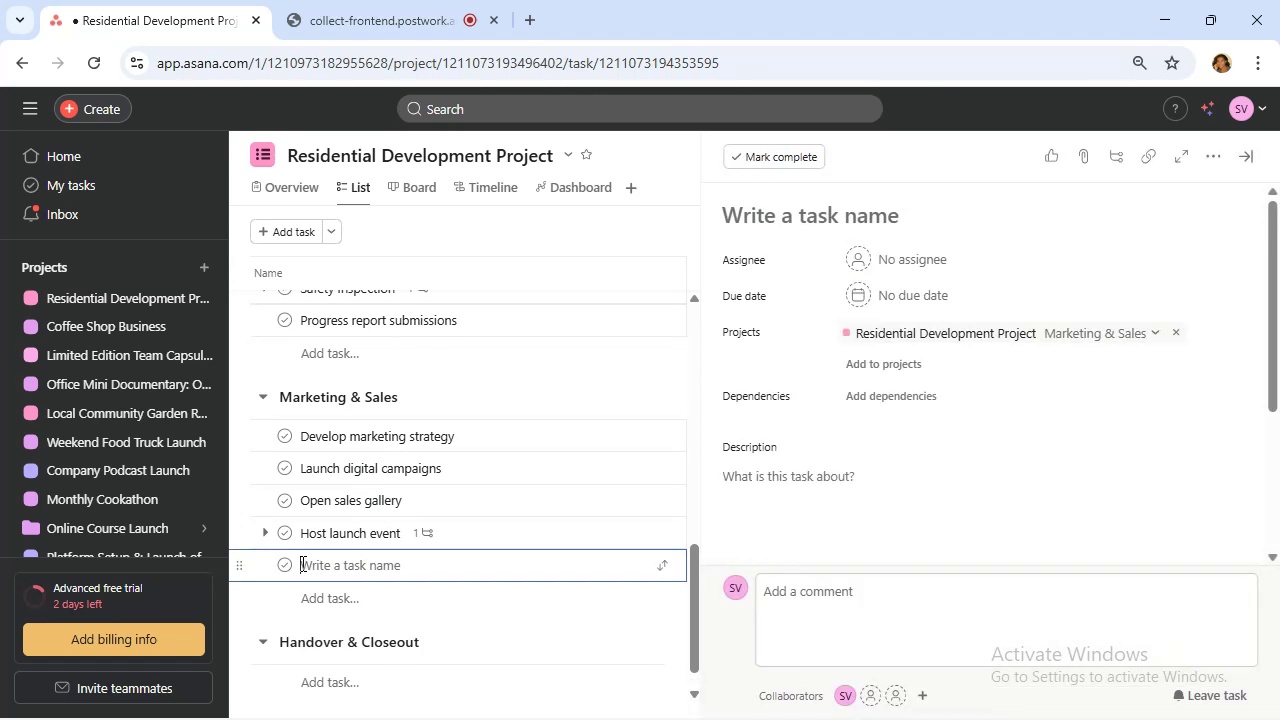 
hold_key(key=ShiftRight, duration=1.51)
 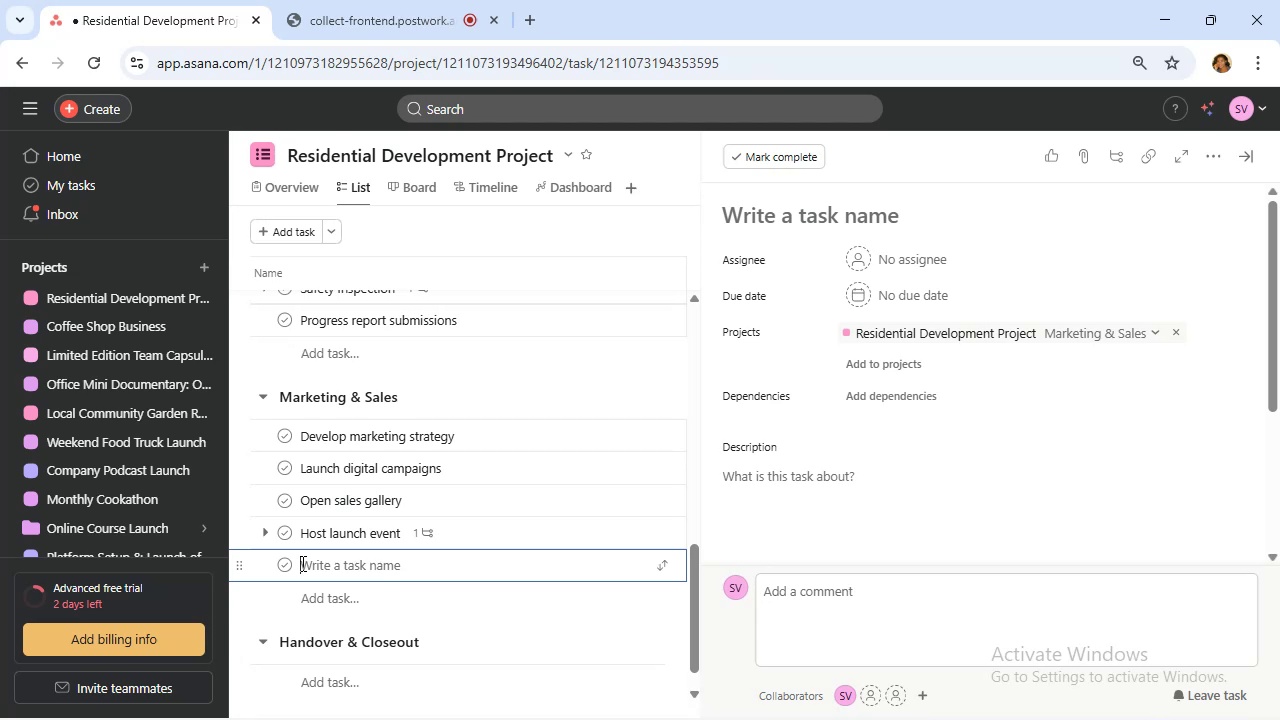 
hold_key(key=ShiftRight, duration=1.12)
 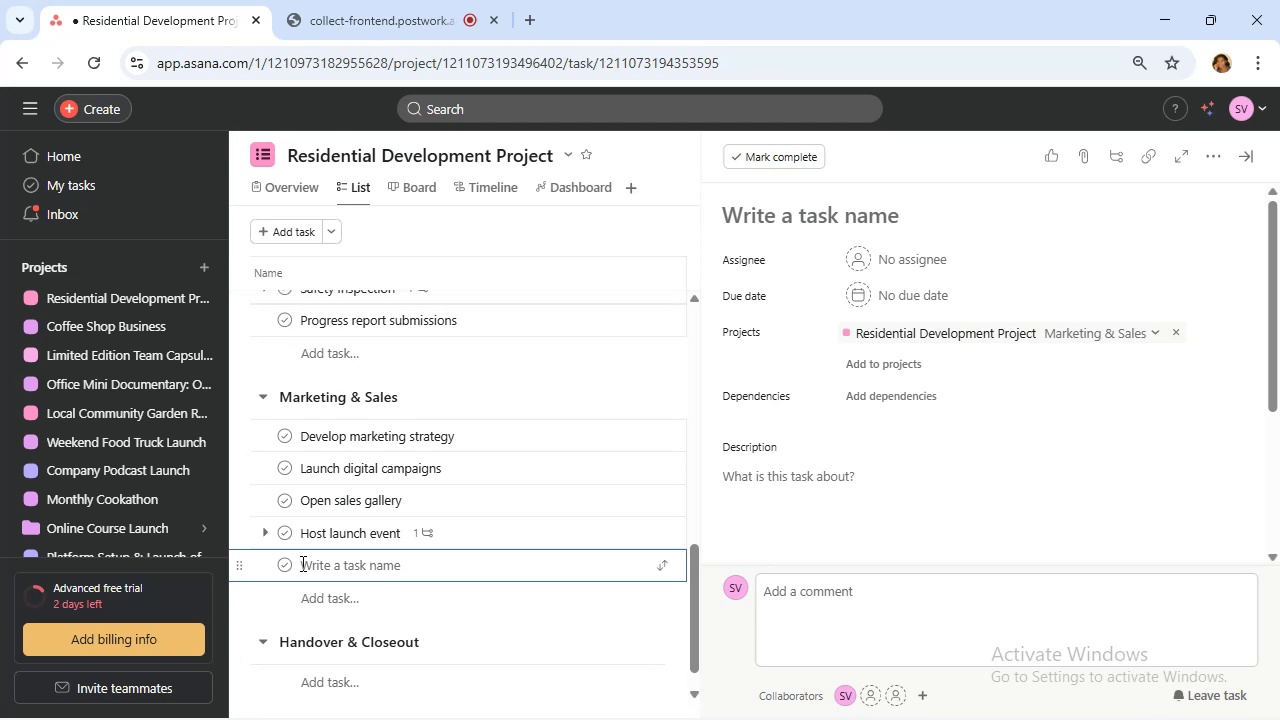 
type(TRack pre-sales )
 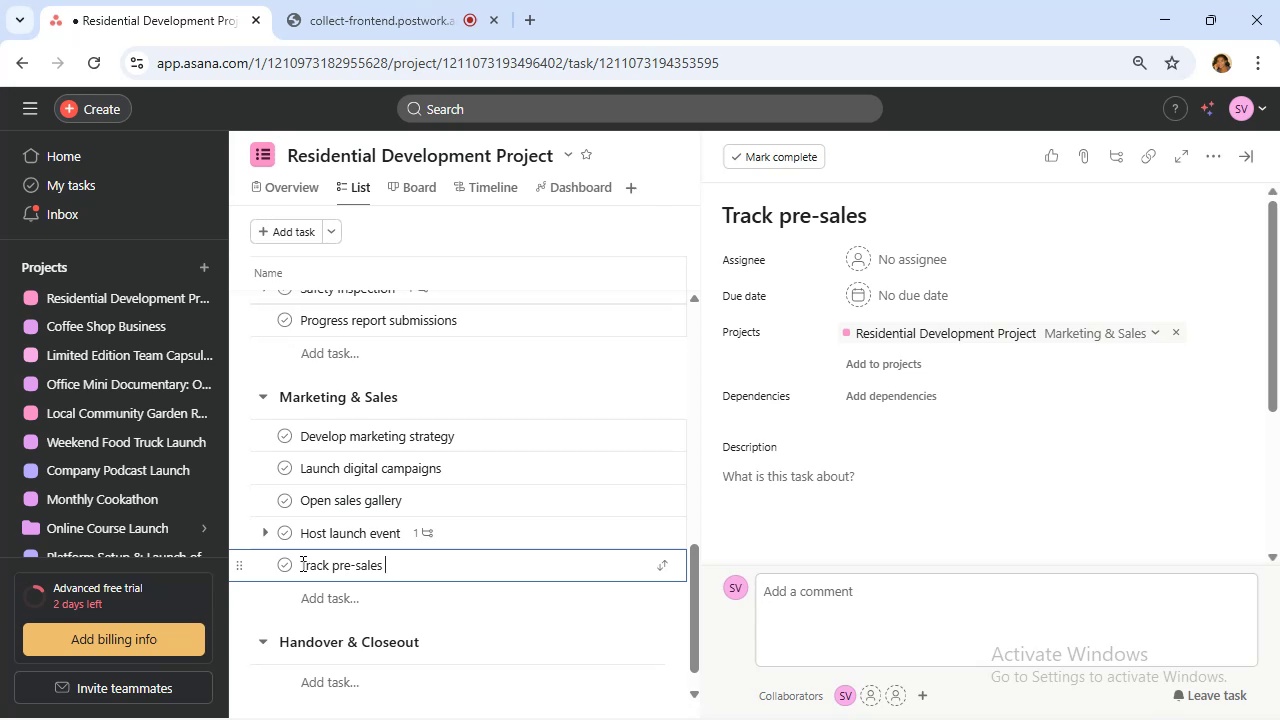 
wait(8.51)
 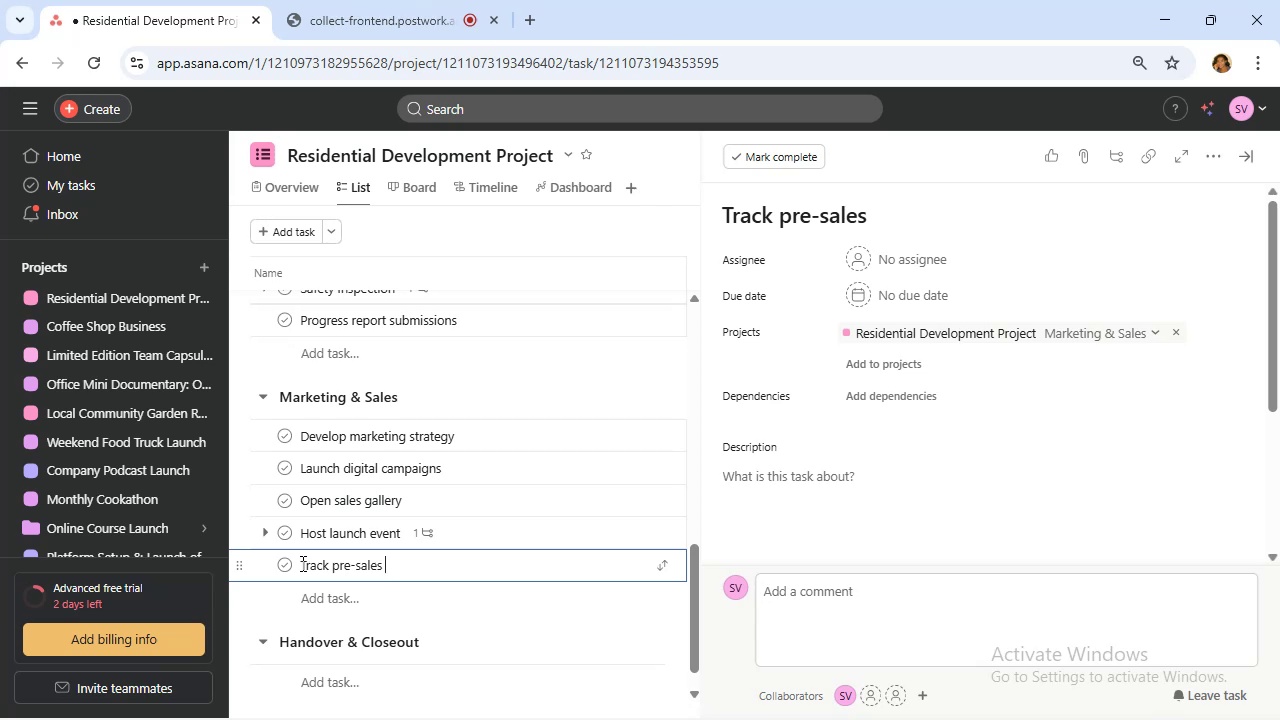 
type(targets)
 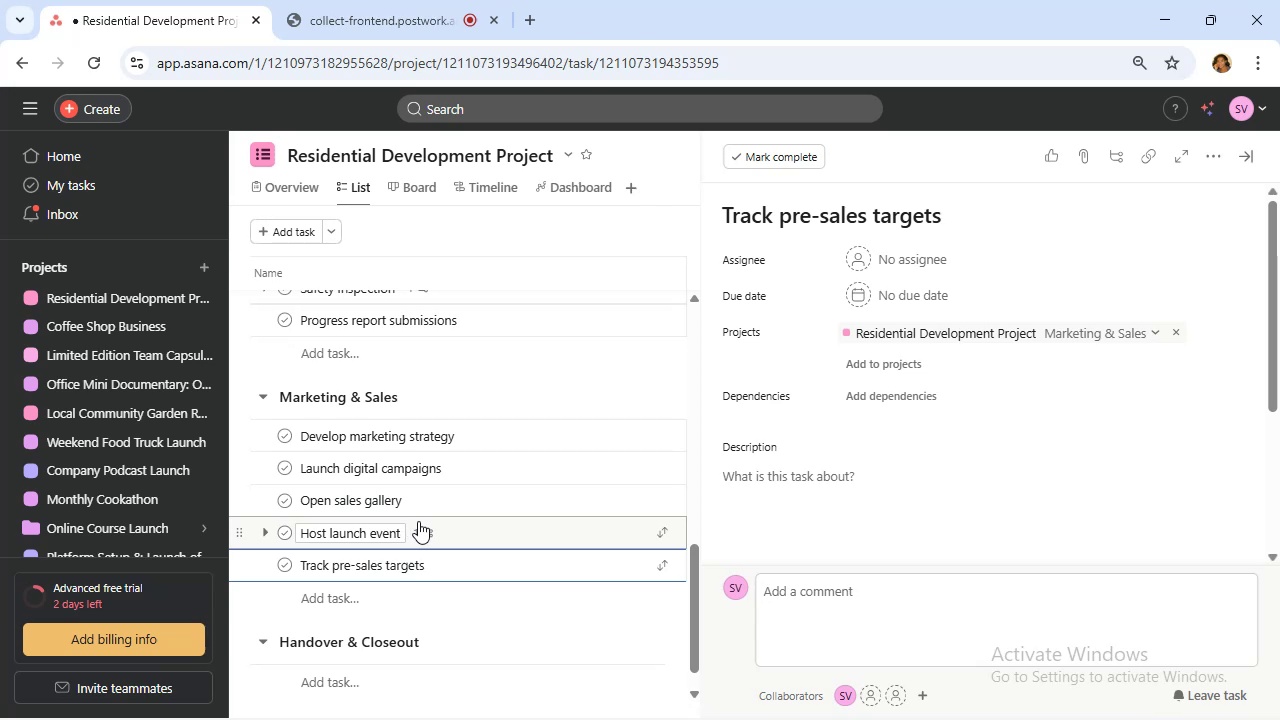 
left_click([467, 539])
 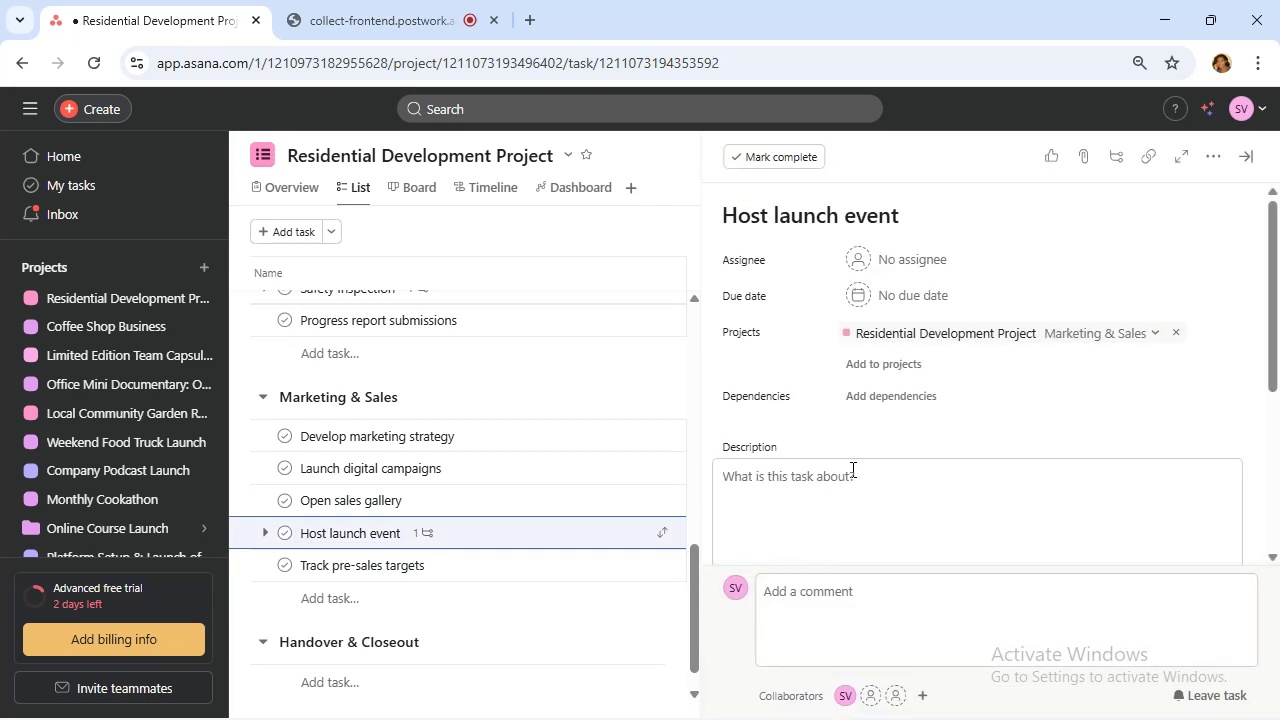 
scroll: coordinate [969, 399], scroll_direction: down, amount: 5.0
 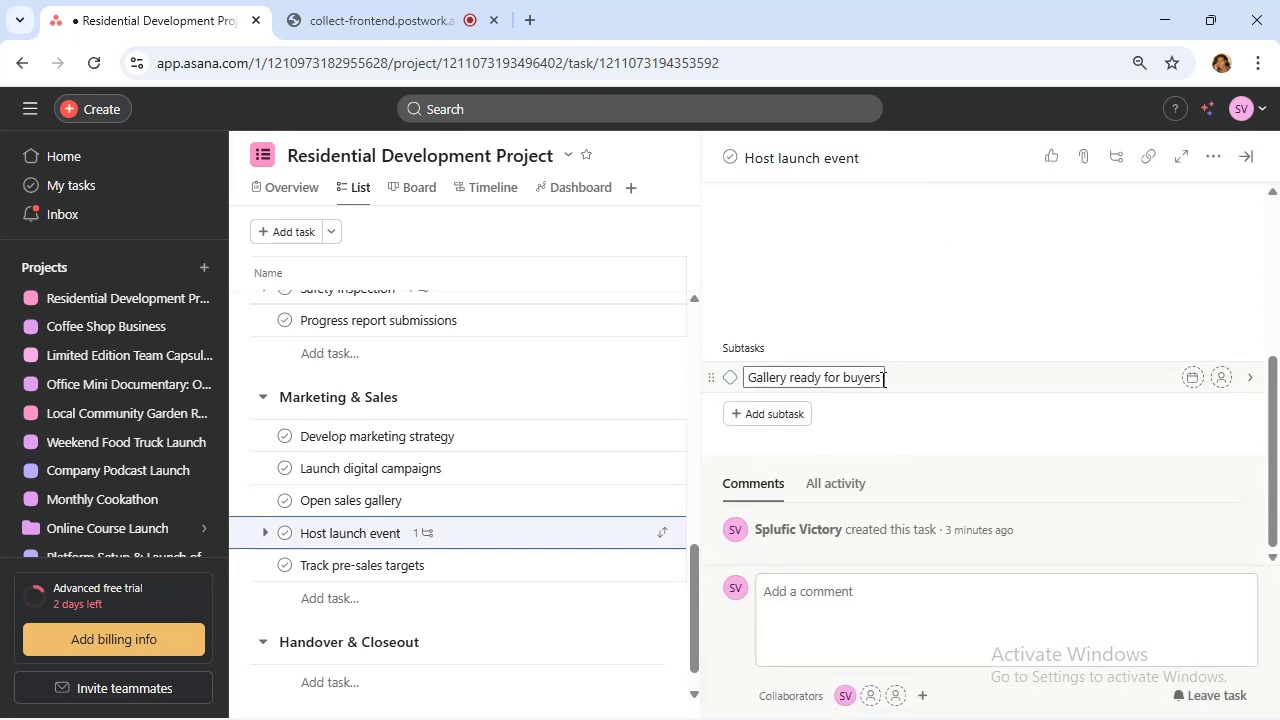 
left_click_drag(start_coordinate=[880, 375], to_coordinate=[739, 388])
 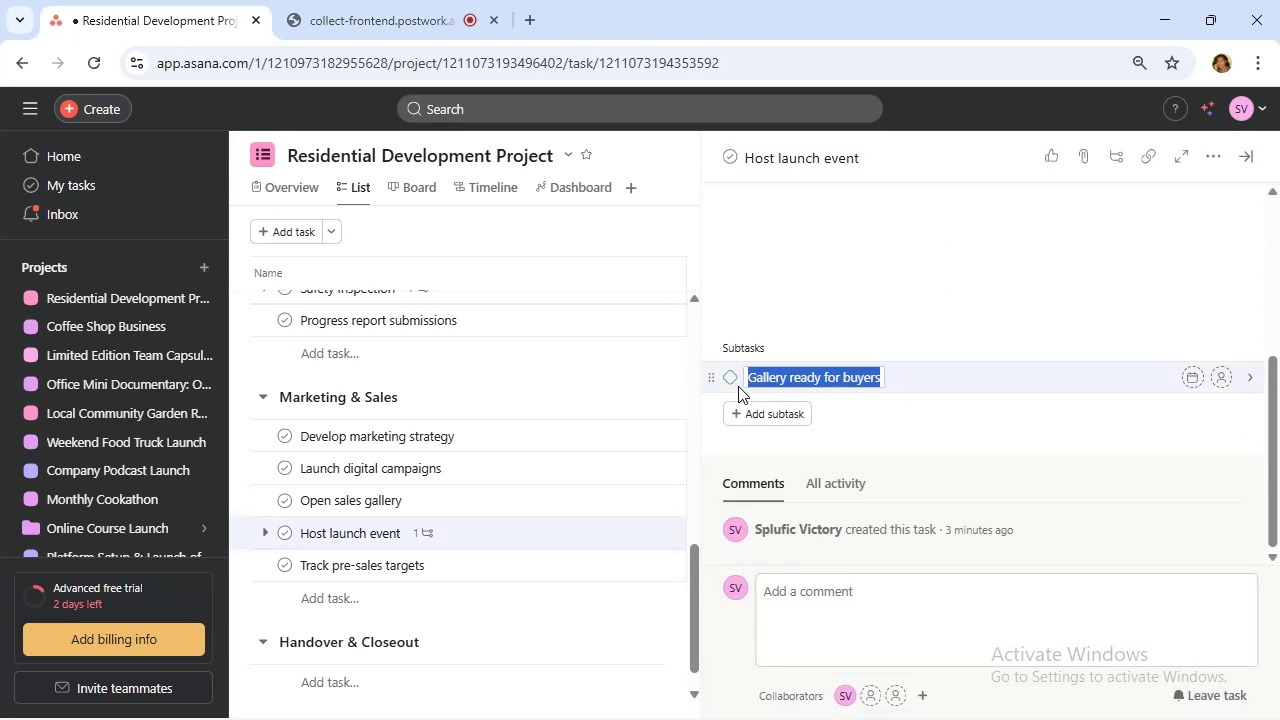 
key(Control+X)
 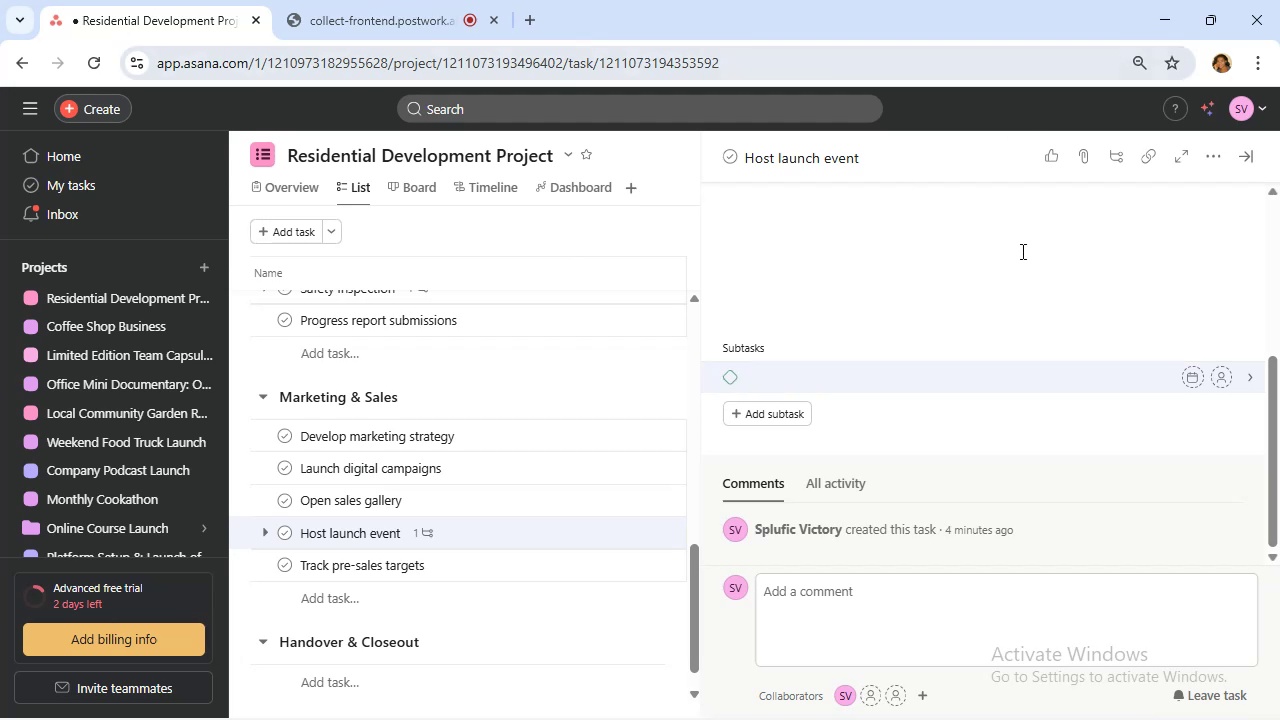 
left_click([1008, 290])
 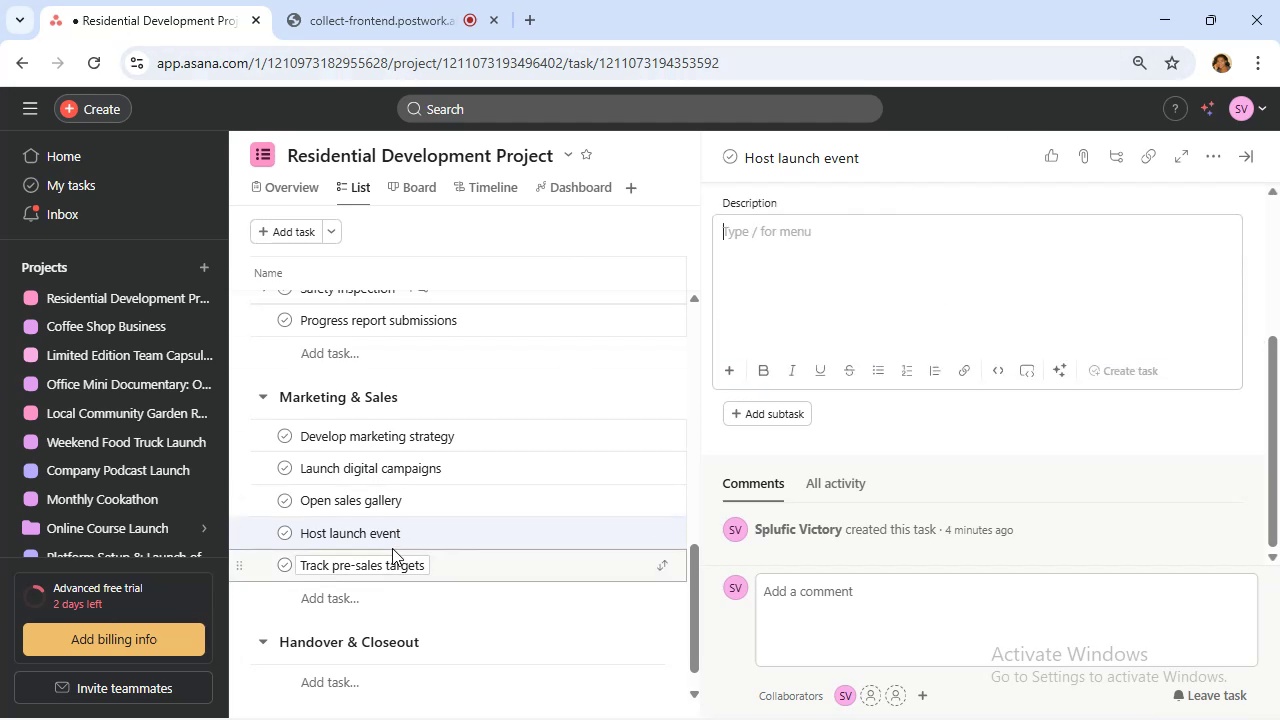 
left_click([443, 496])
 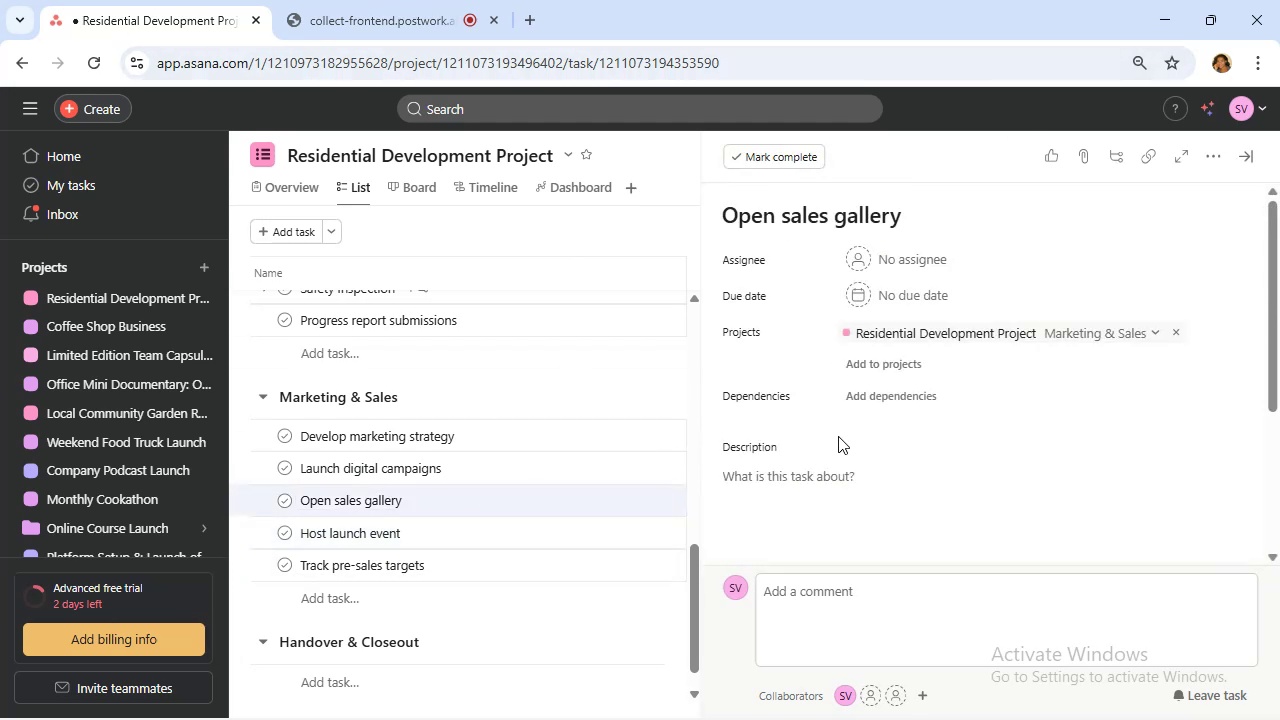 
scroll: coordinate [847, 436], scroll_direction: down, amount: 6.0
 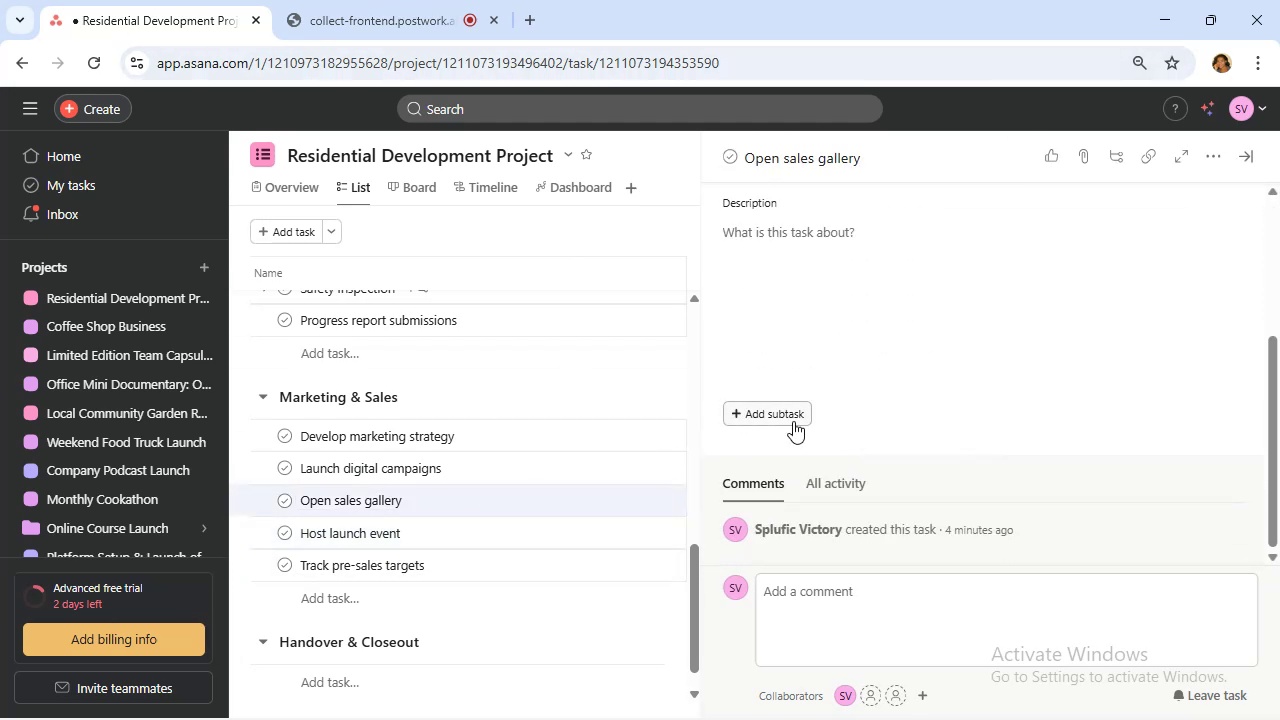 
left_click([786, 417])
 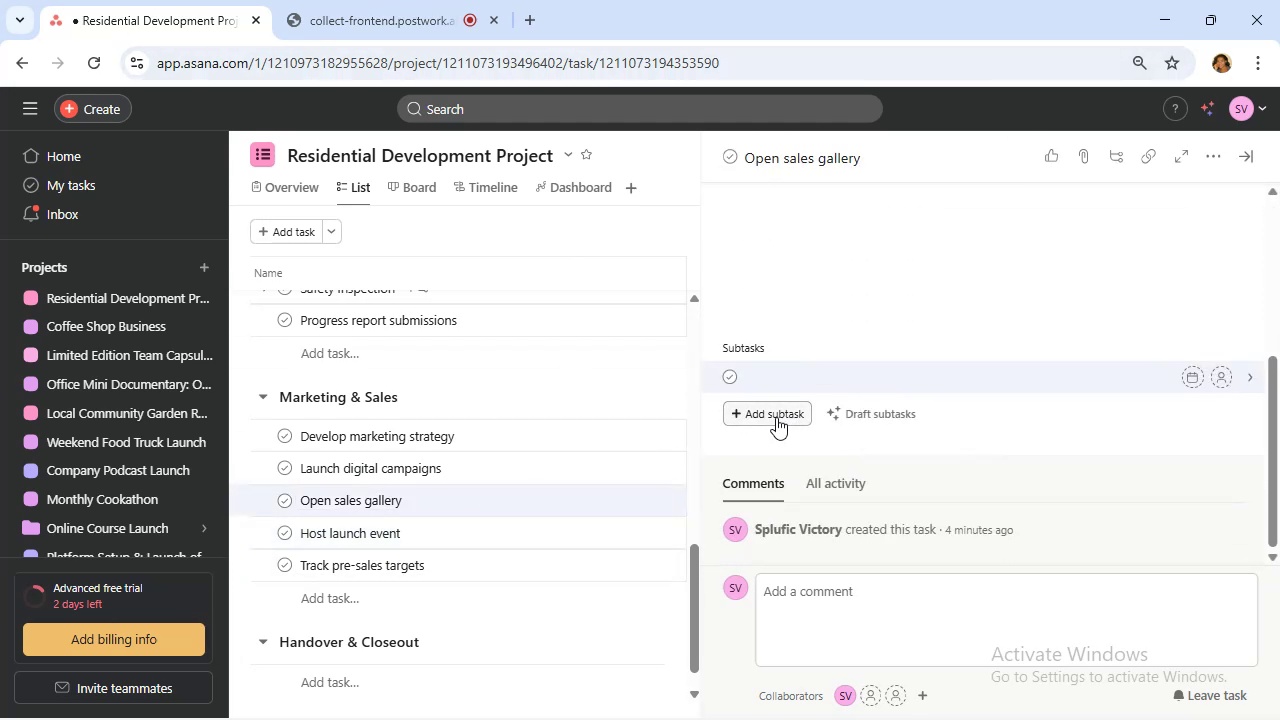 
key(Control+V)
 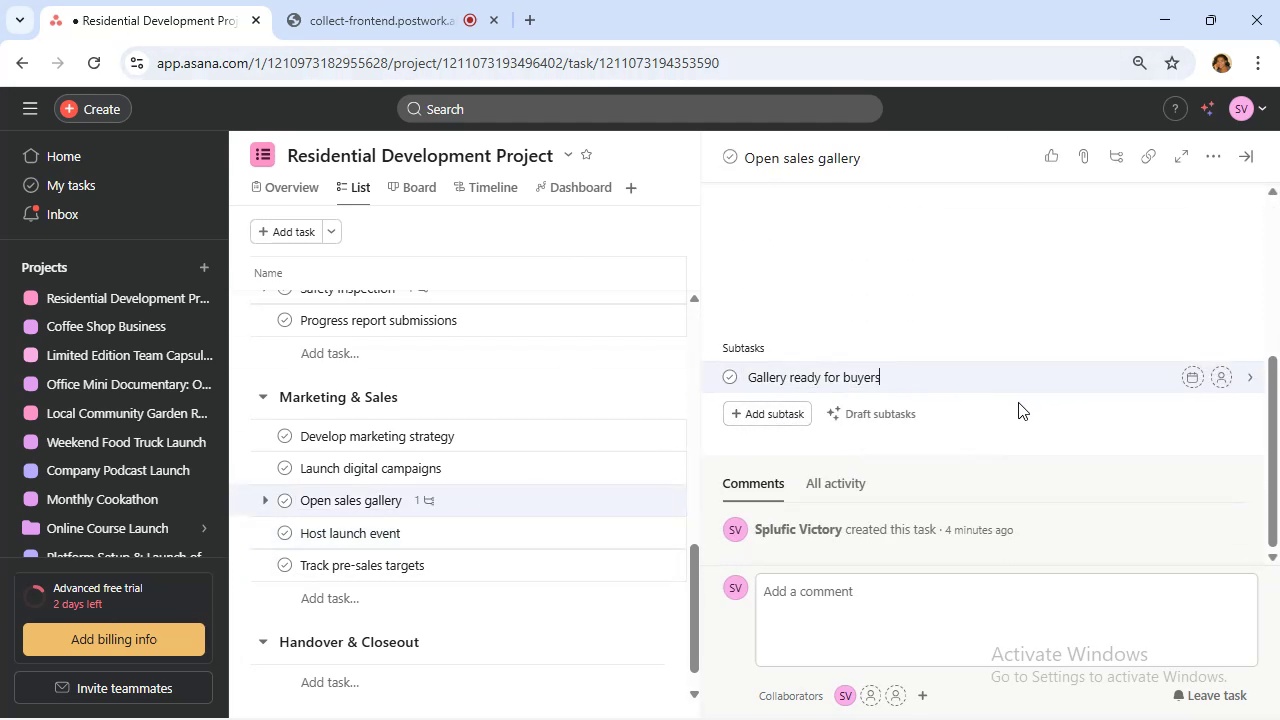 
left_click([1012, 380])
 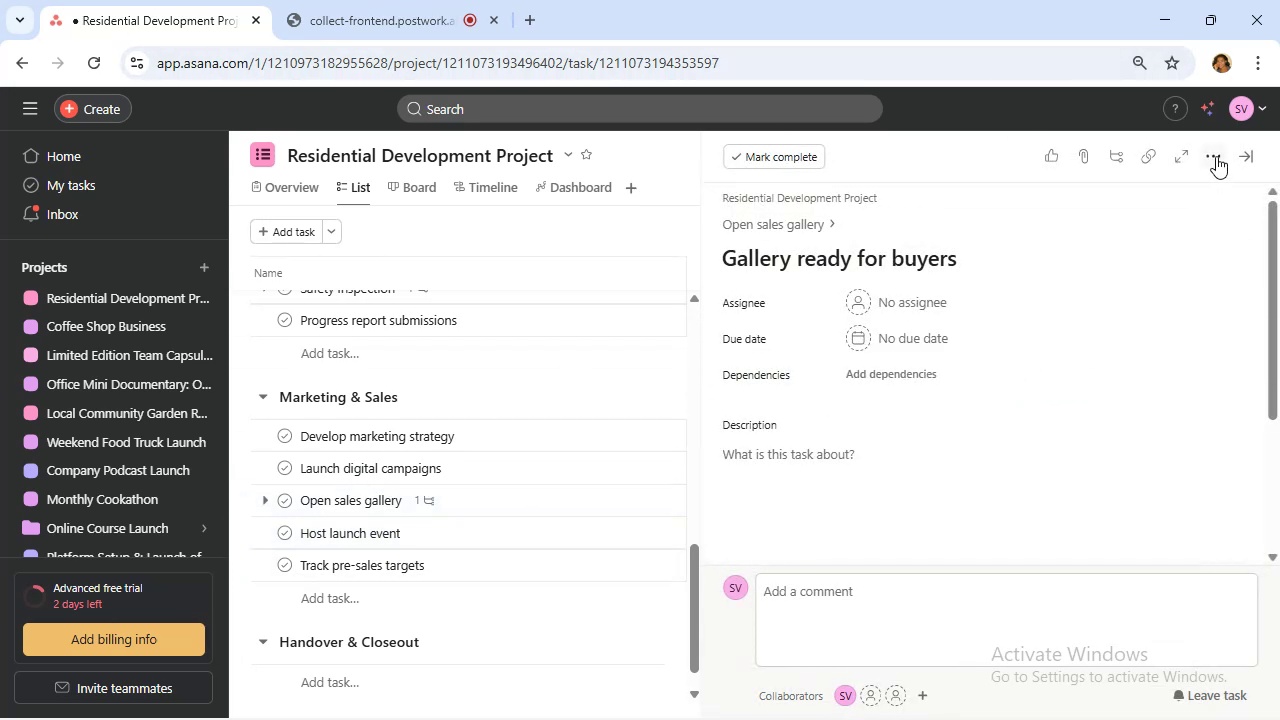 
left_click([1212, 153])
 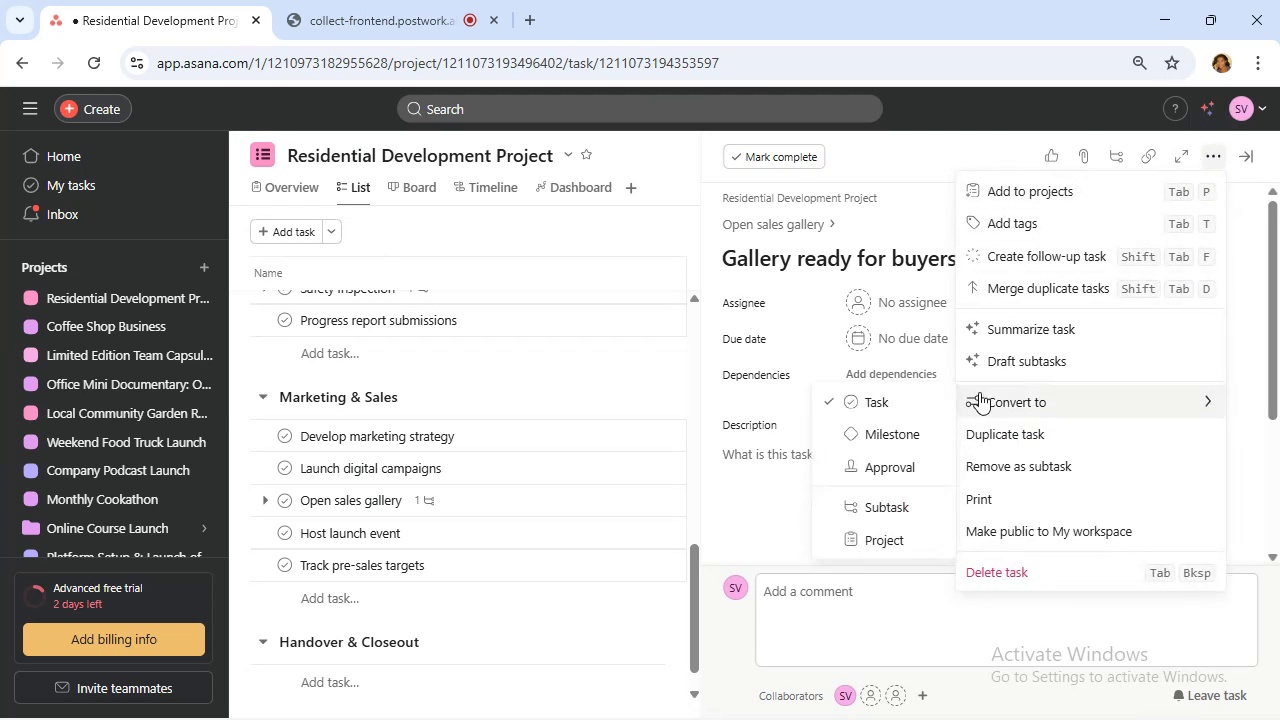 
left_click([922, 429])
 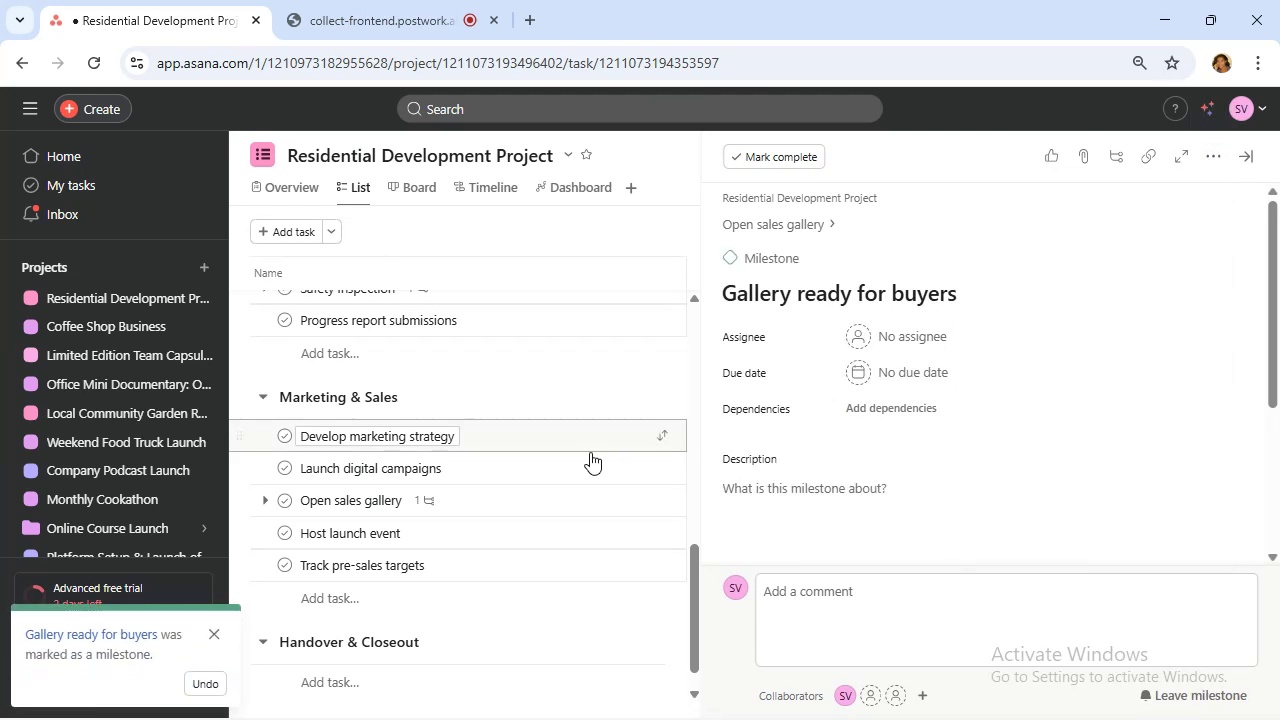 
scroll: coordinate [578, 452], scroll_direction: down, amount: 4.0
 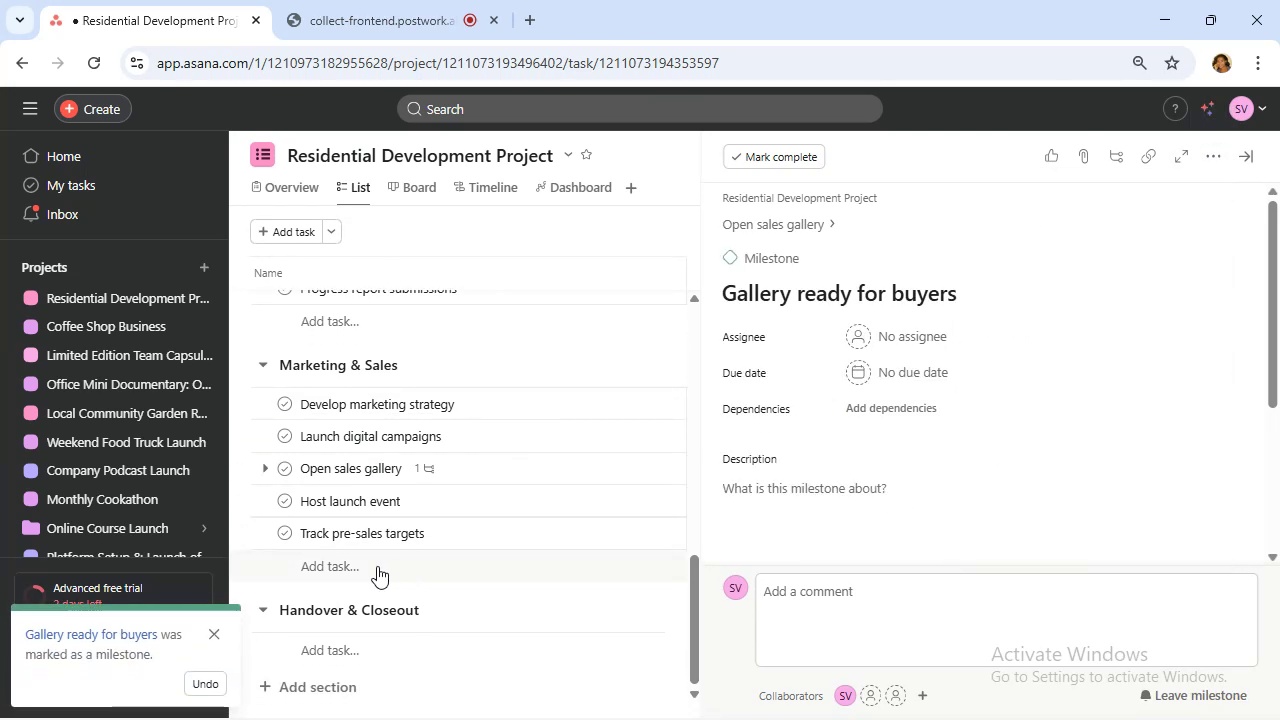 
left_click([367, 566])
 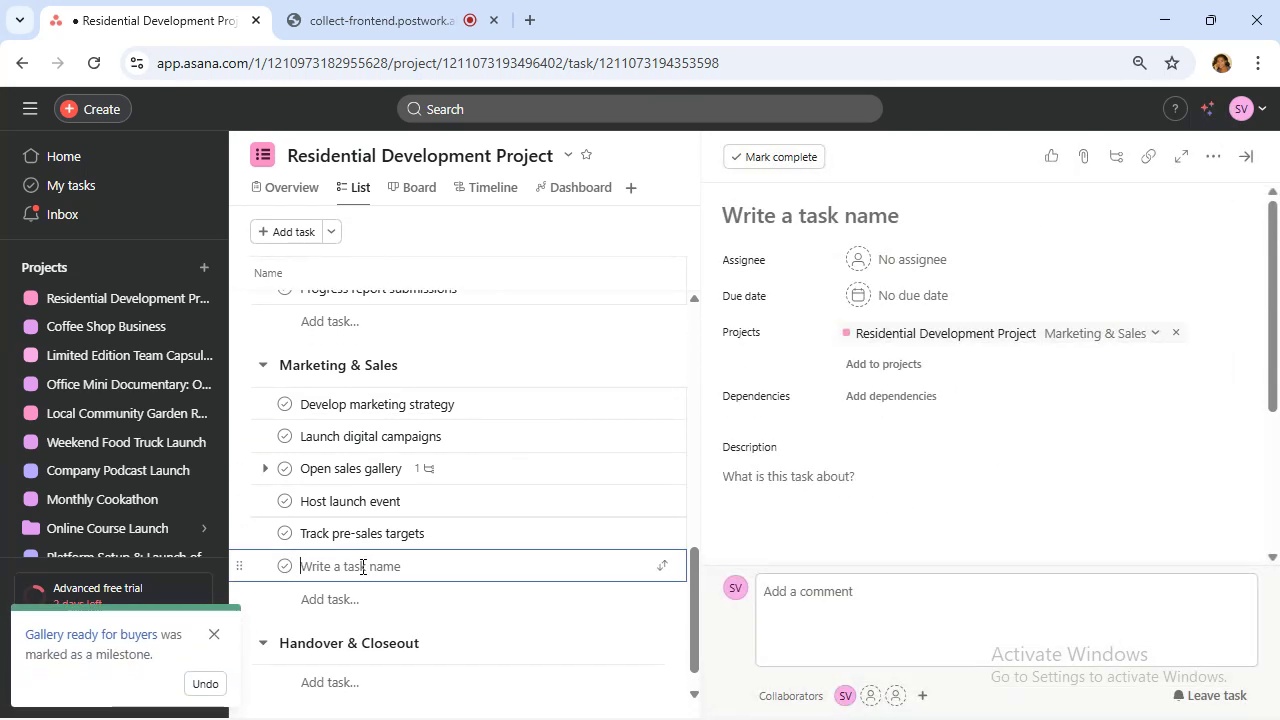 
wait(10.12)
 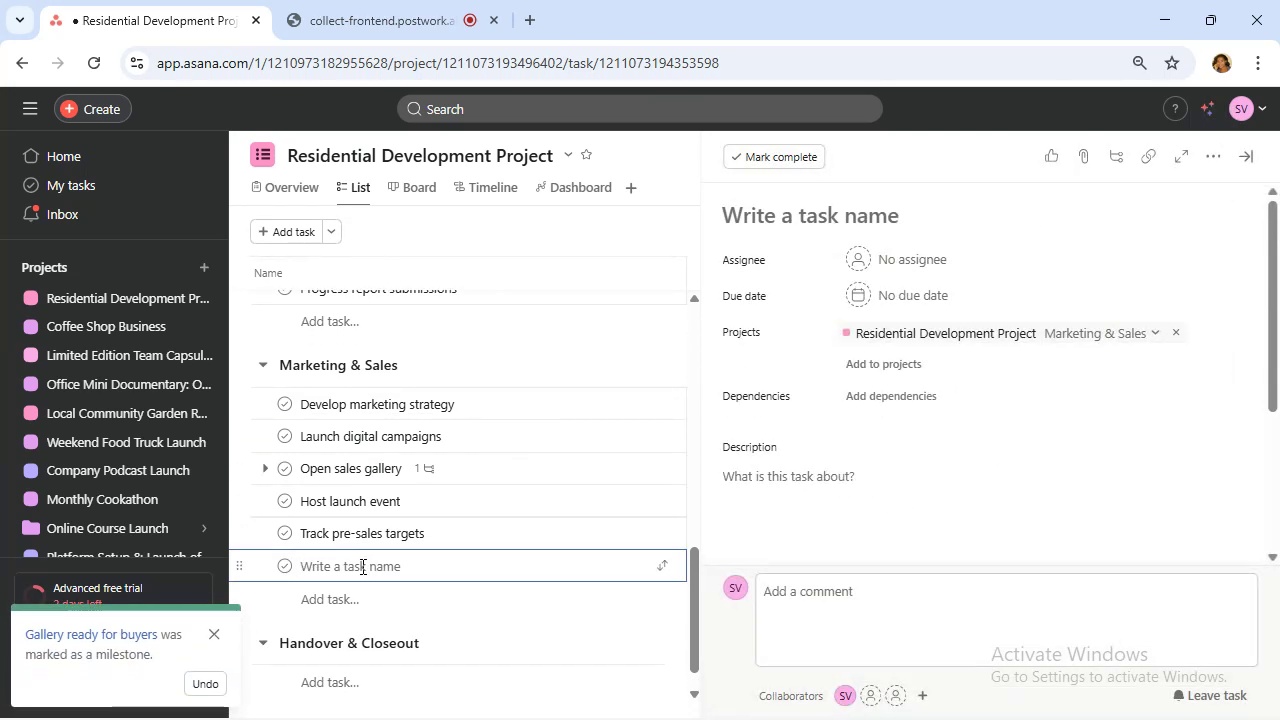 
type(COLLect client feedback forms)
 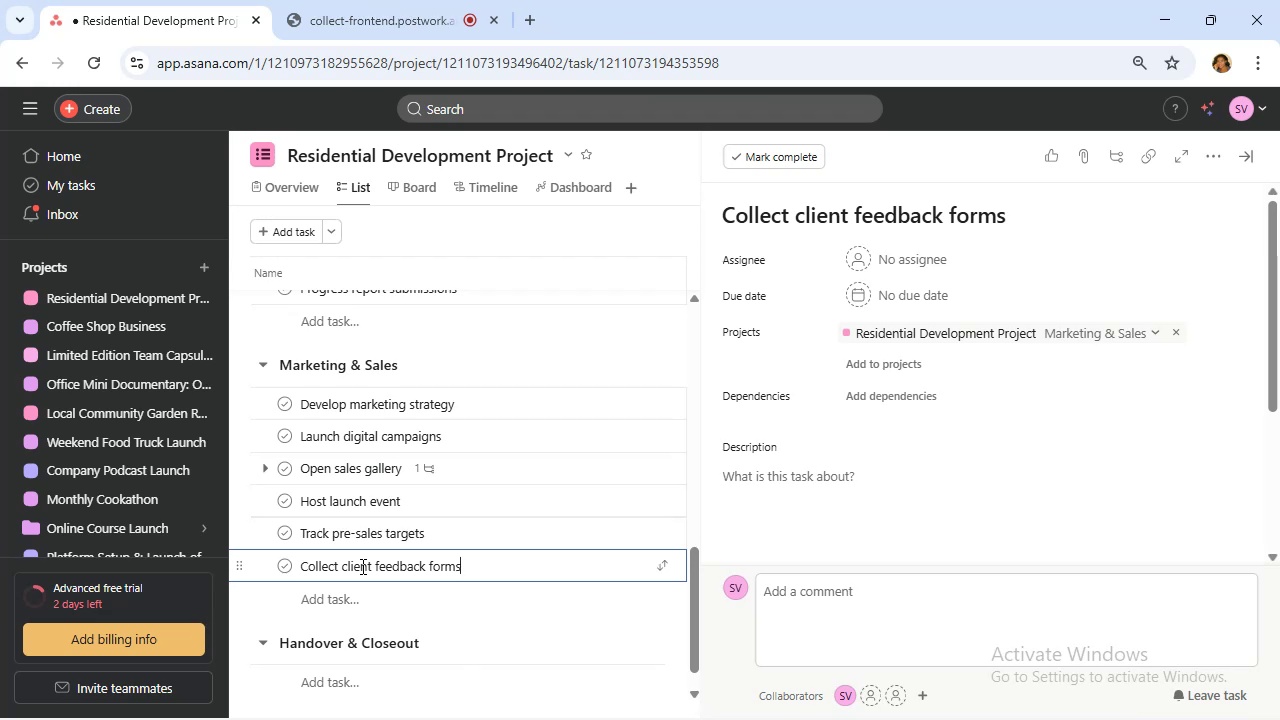 
wait(7.42)
 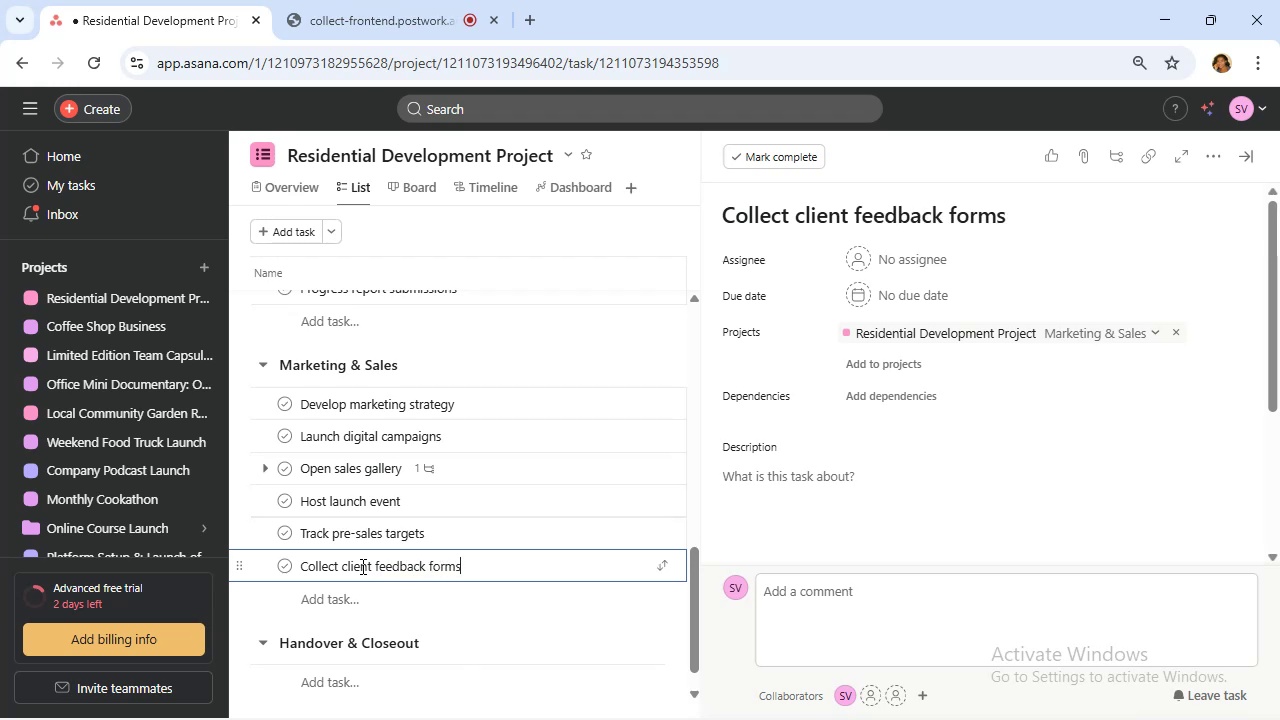 
scroll: coordinate [353, 588], scroll_direction: down, amount: 8.0
 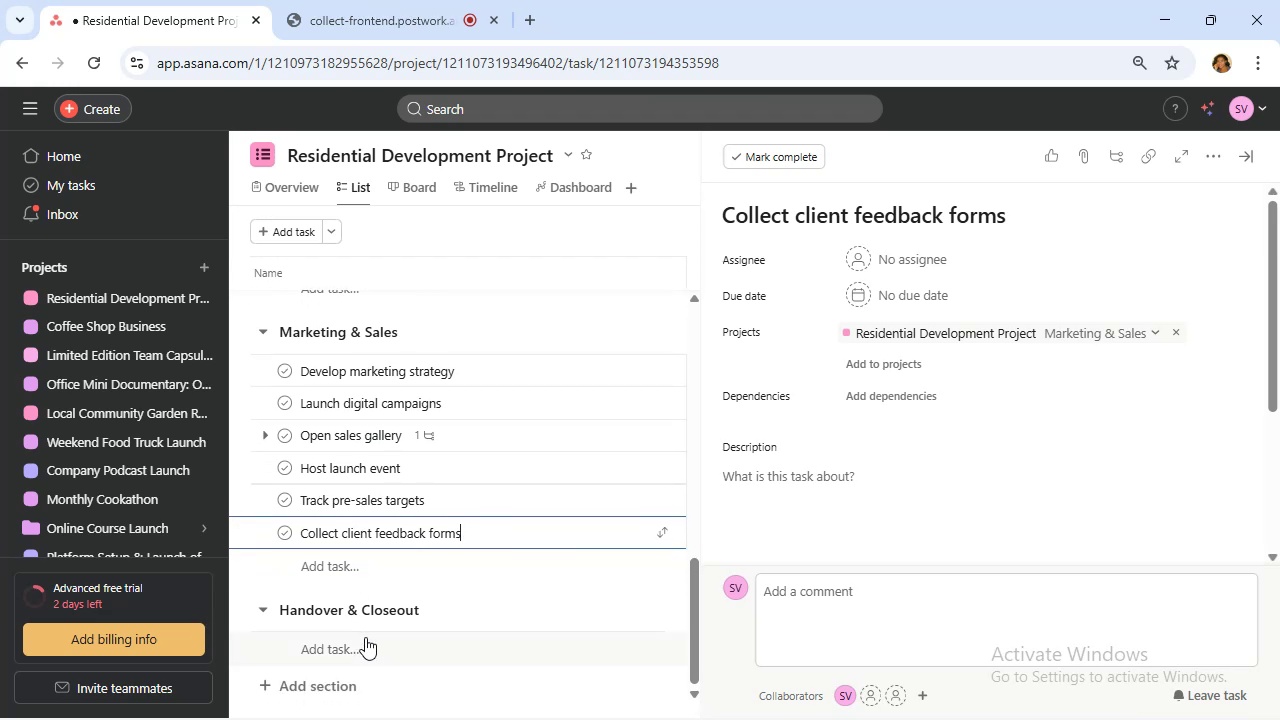 
left_click([365, 638])
 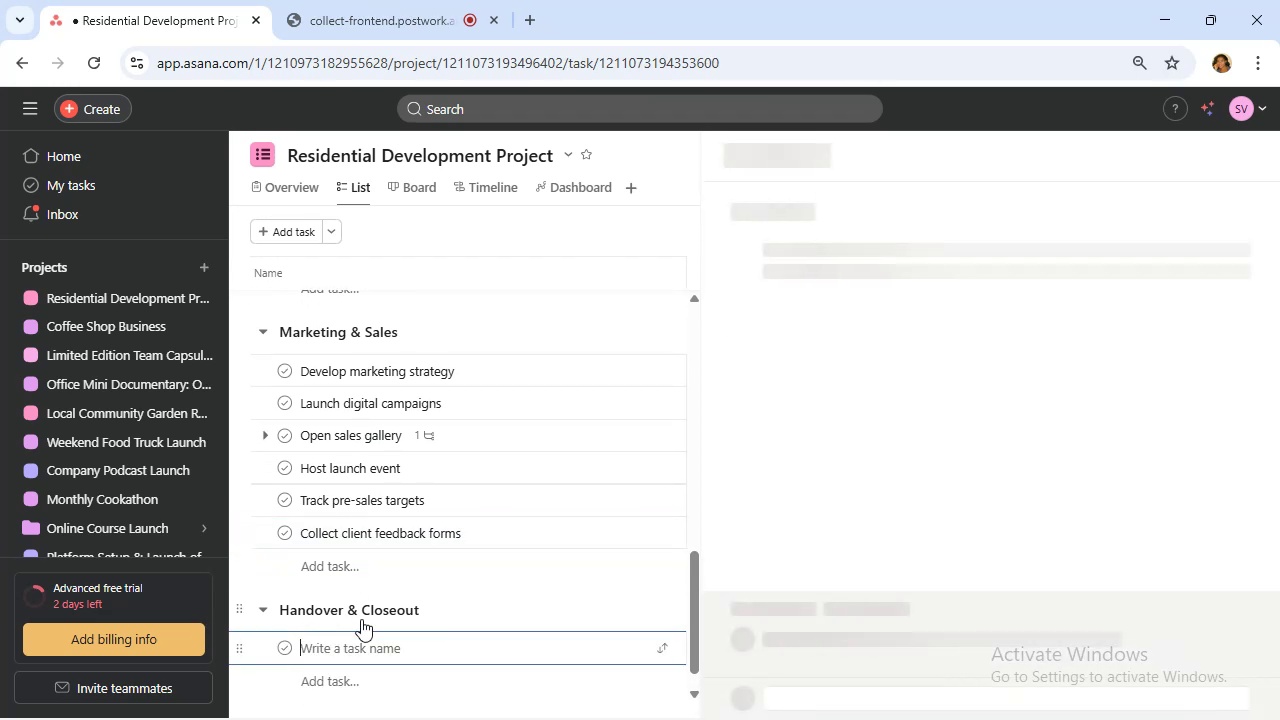 
scroll: coordinate [362, 606], scroll_direction: down, amount: 5.0
 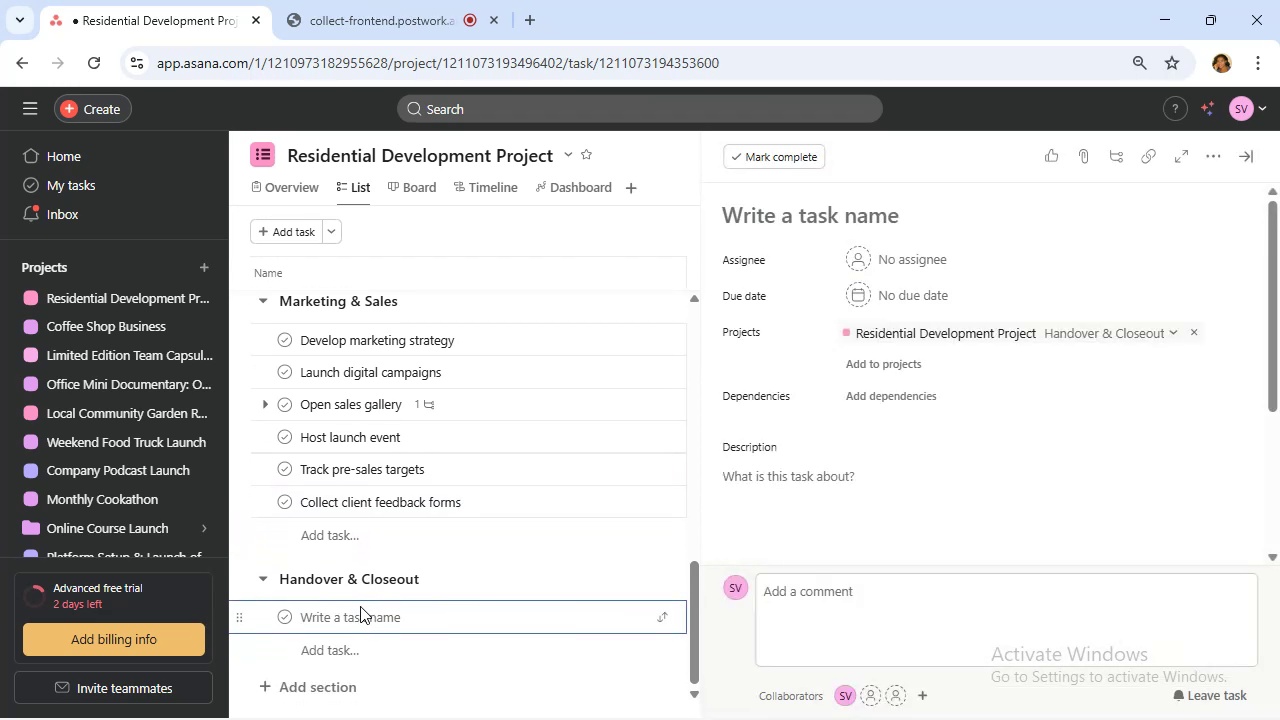 
type(CONDUCt )
 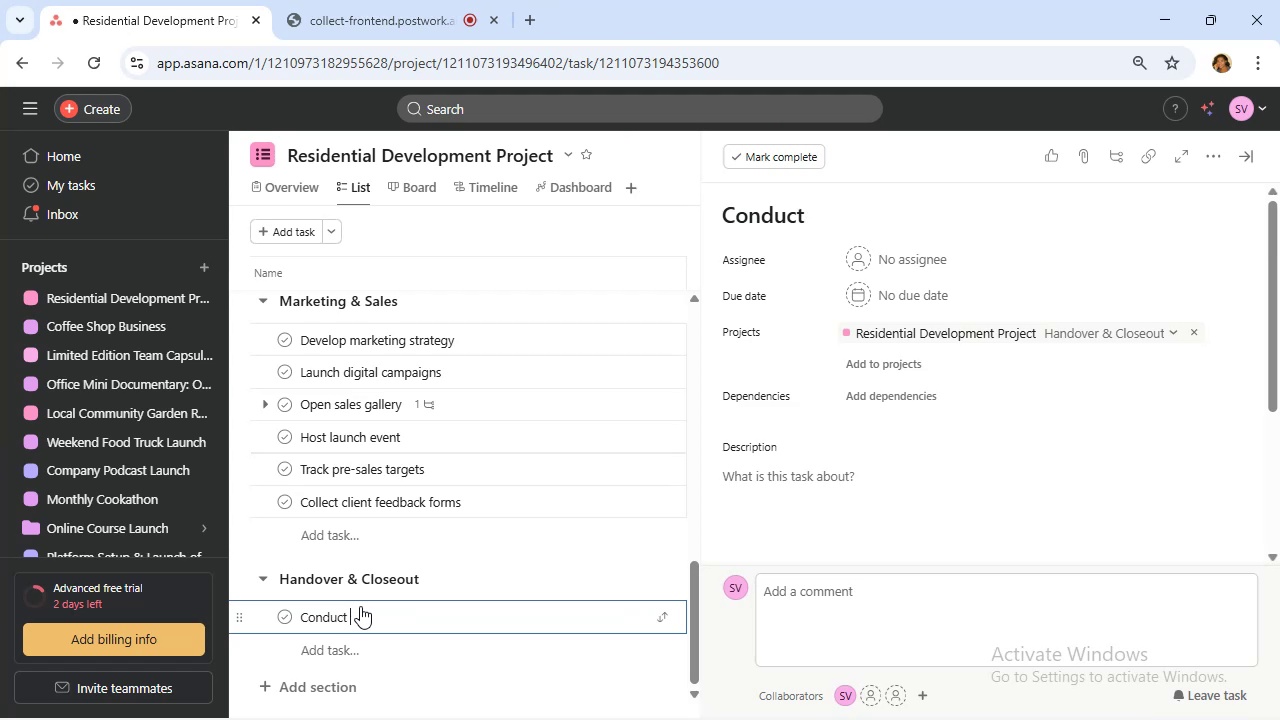 
wait(14.58)
 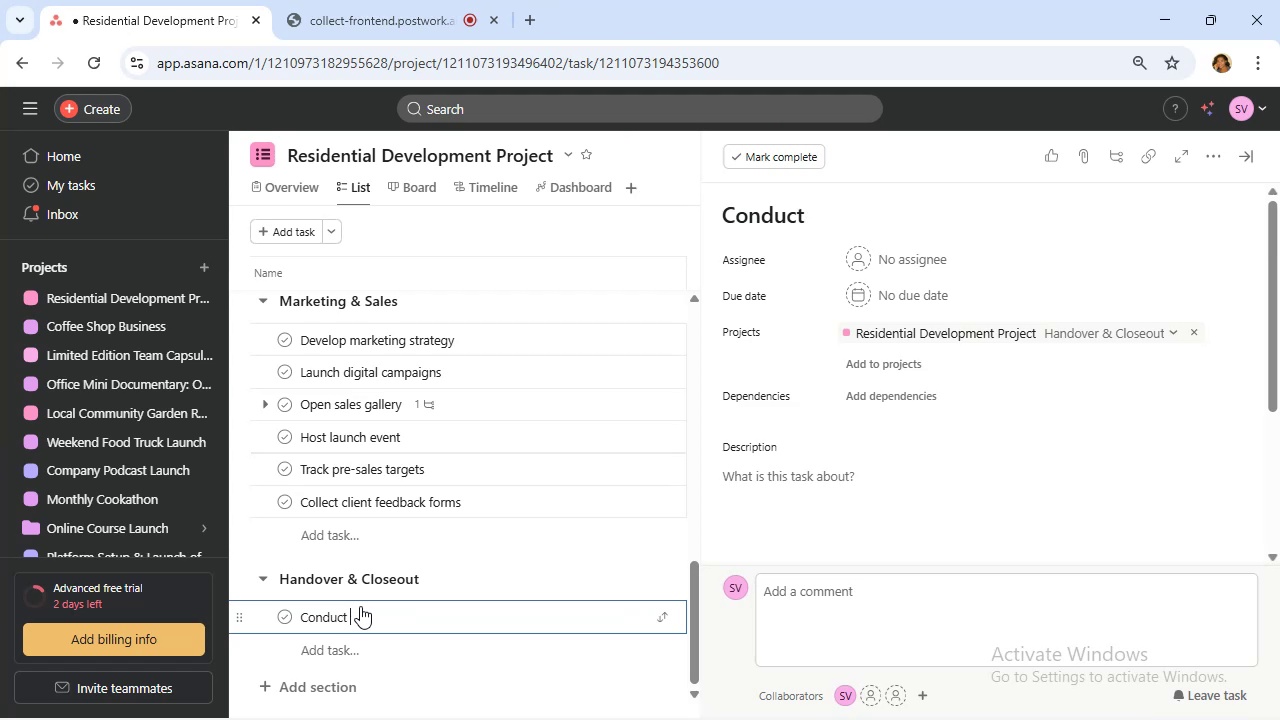 
type(final inspections)
 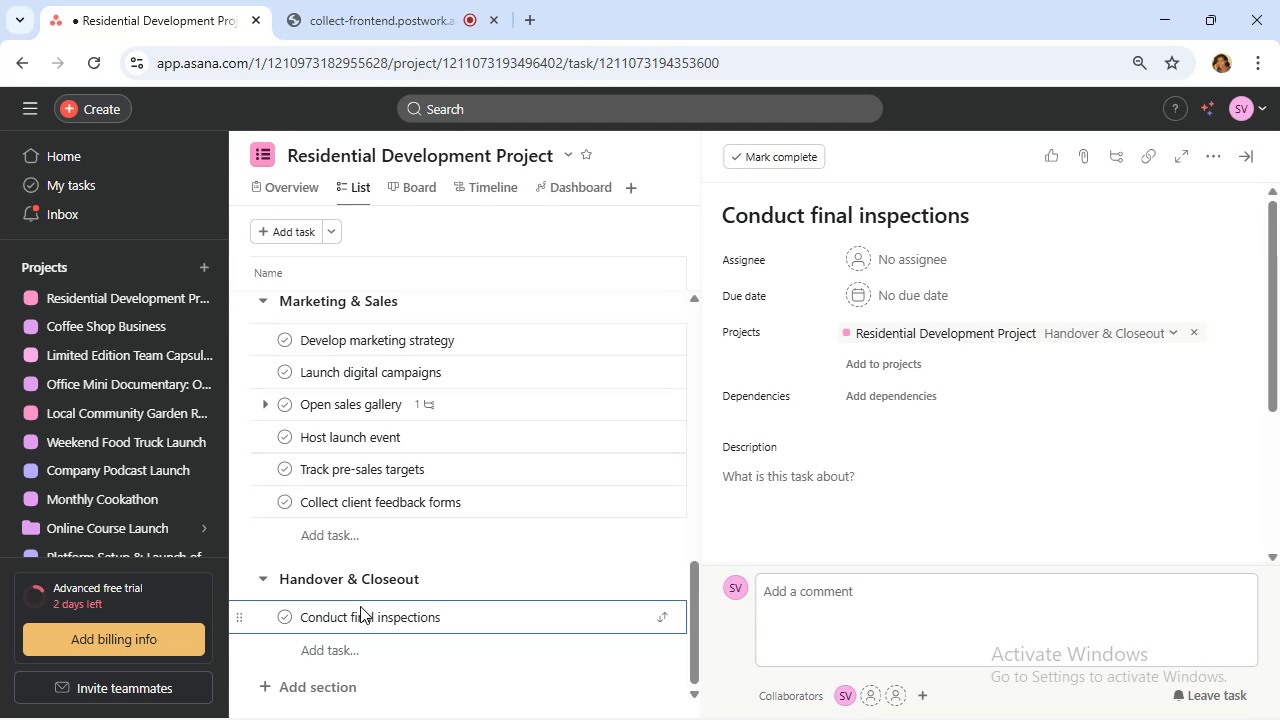 
wait(8.93)
 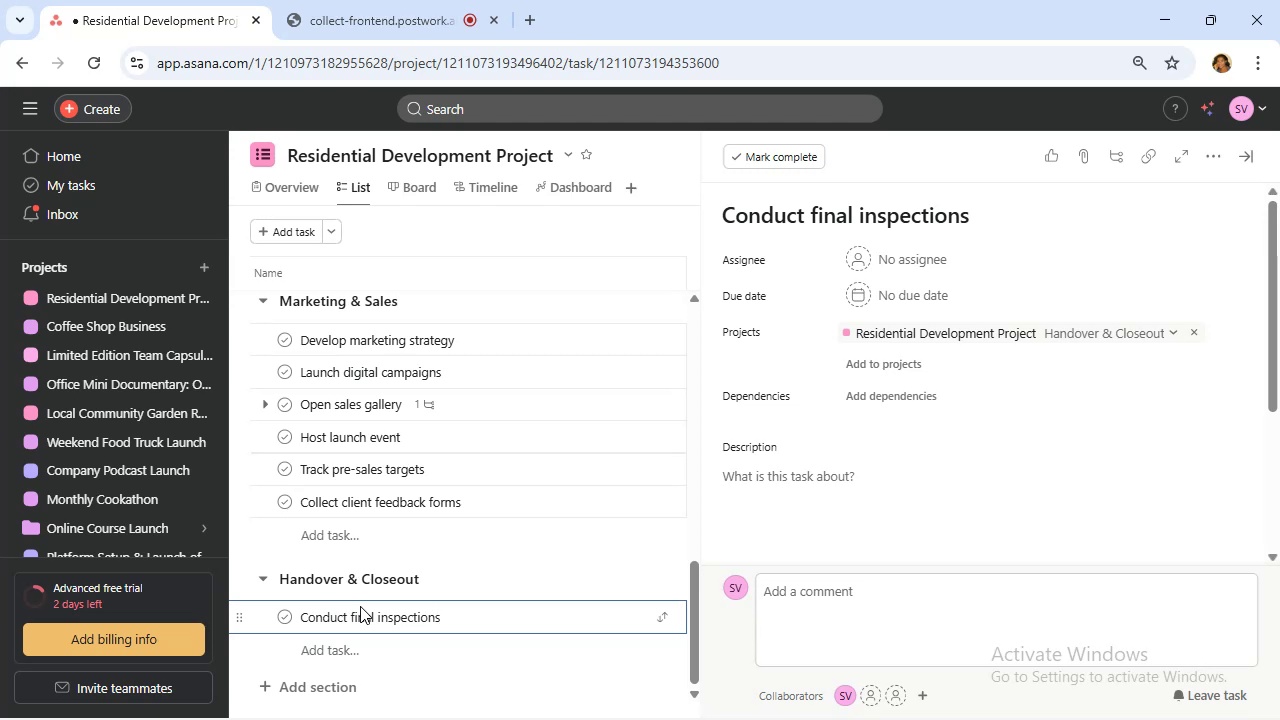 
scroll: coordinate [577, 359], scroll_direction: down, amount: 3.0
 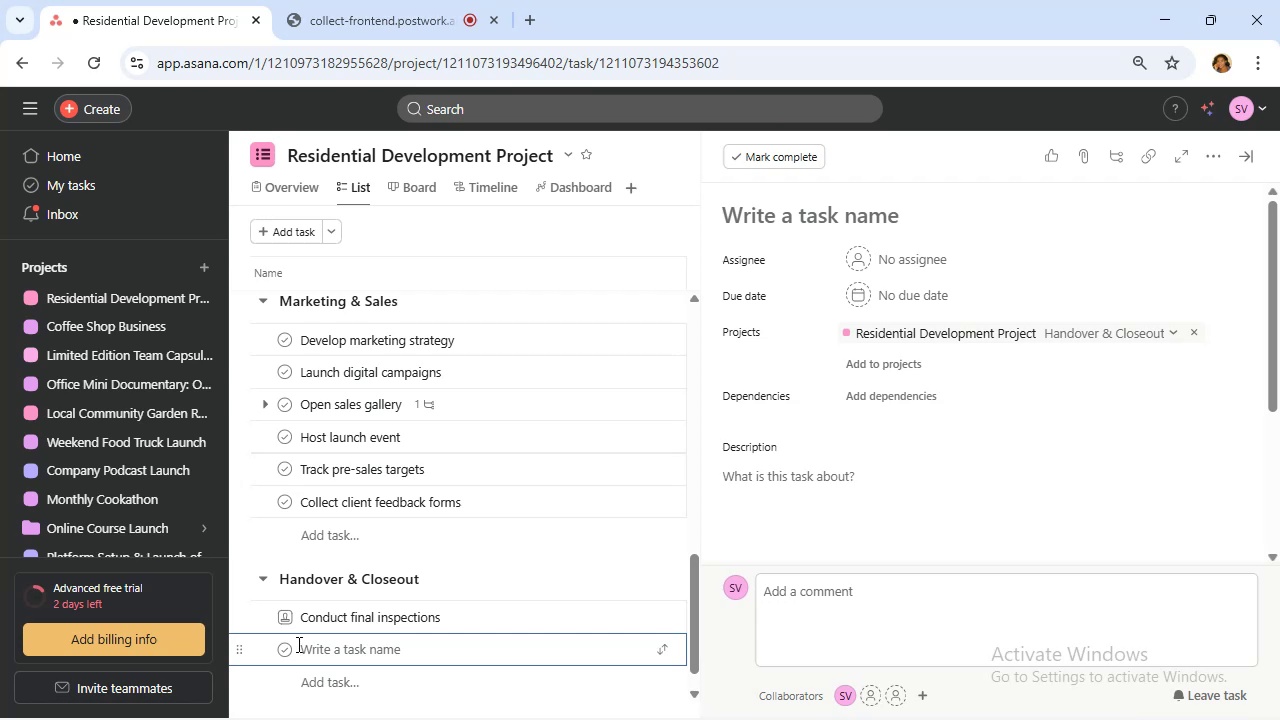 
wait(19.54)
 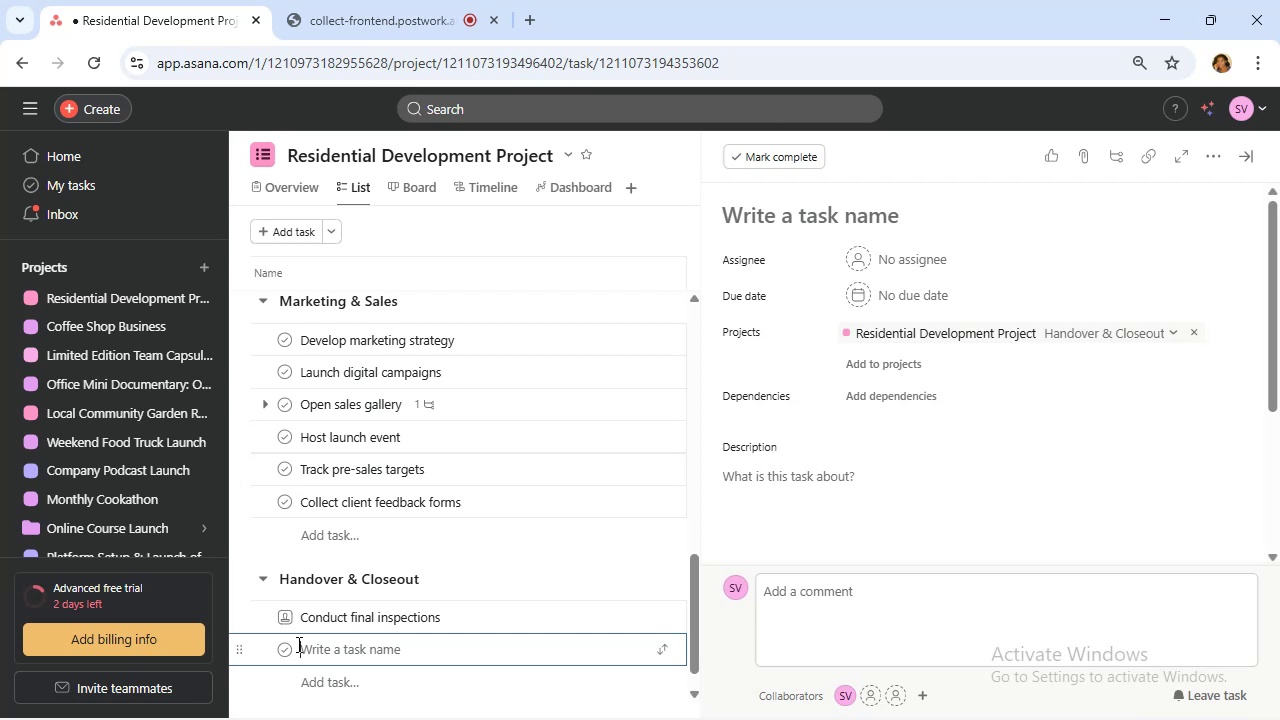 
type(Rectify punch list items)
 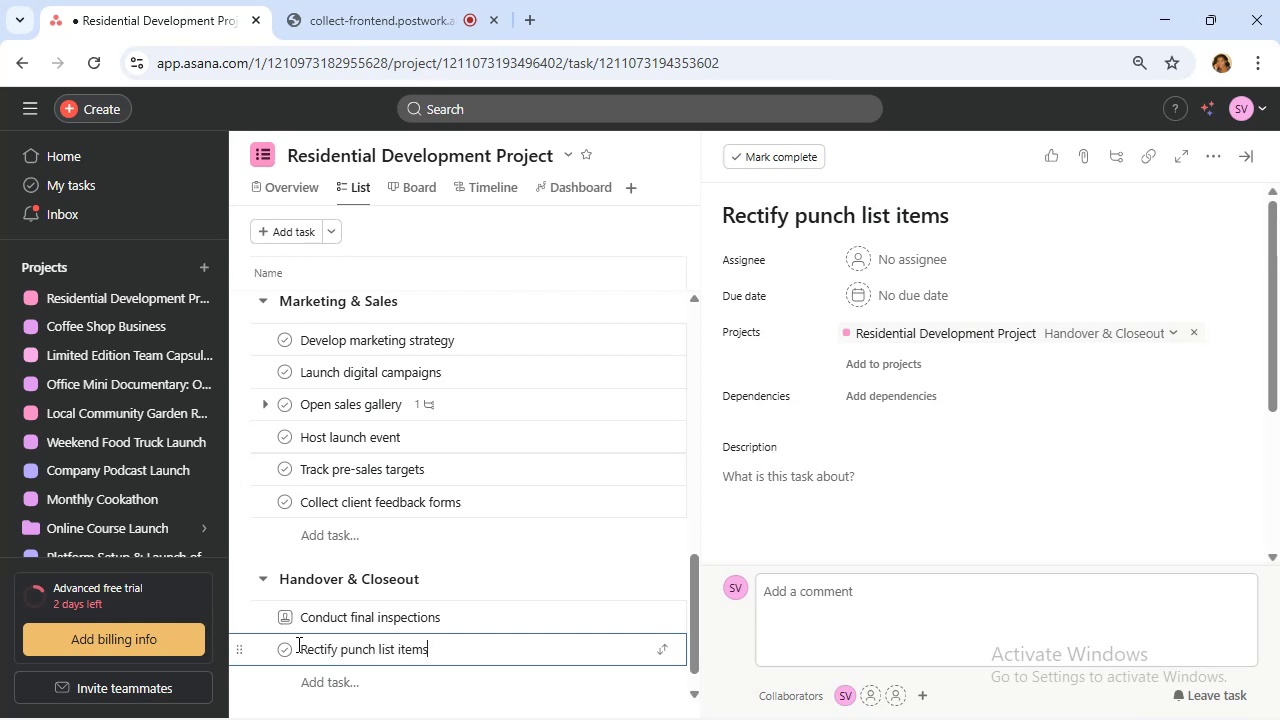 
wait(8.24)
 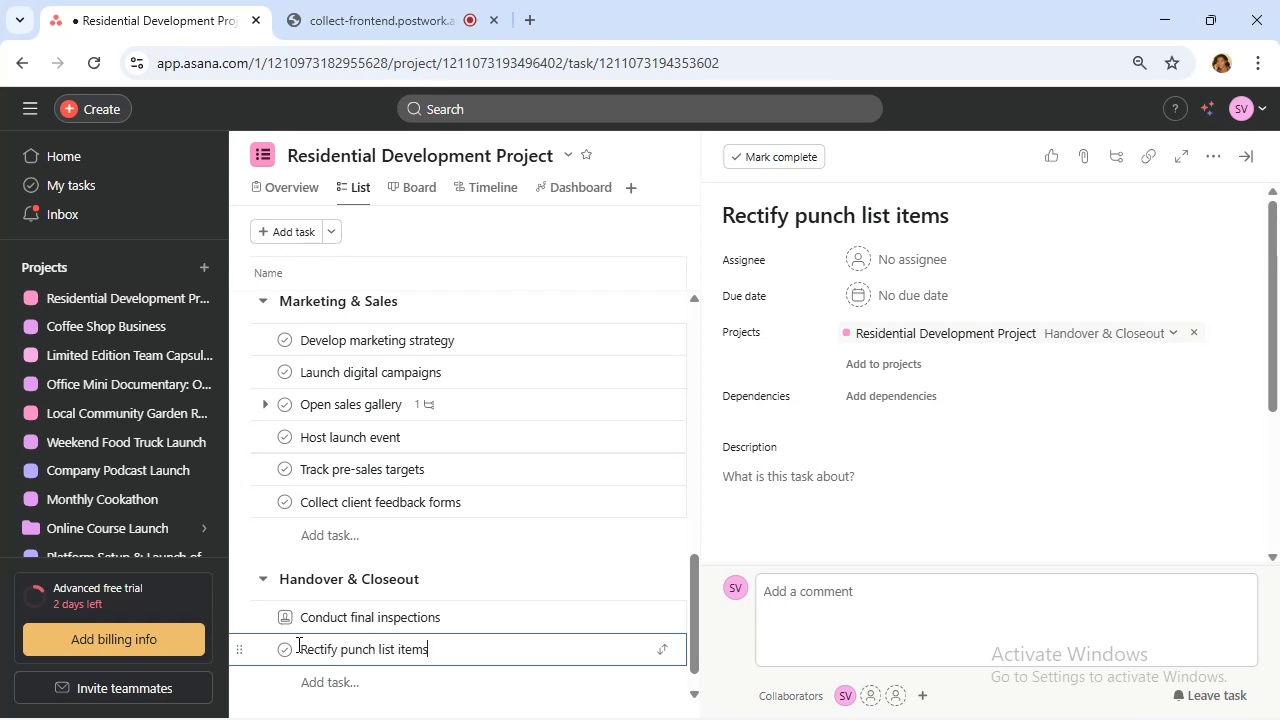 
scroll: coordinate [296, 689], scroll_direction: down, amount: 2.0
 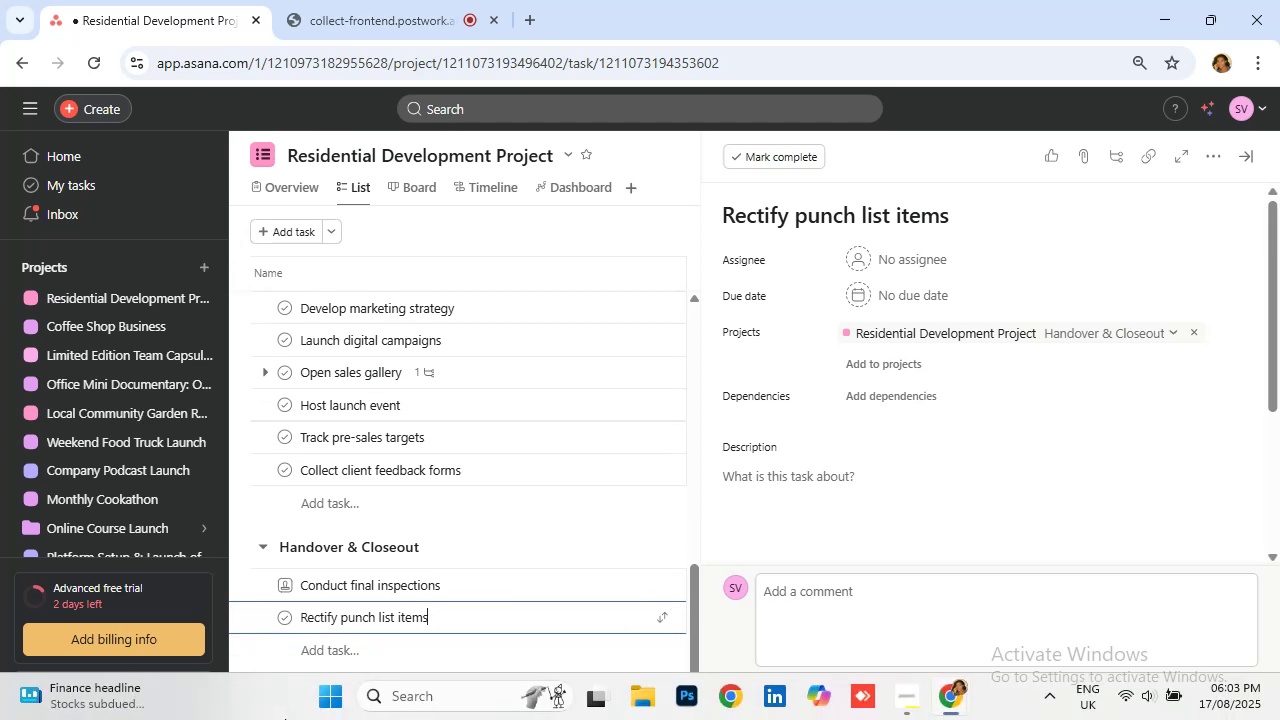 
wait(10.6)
 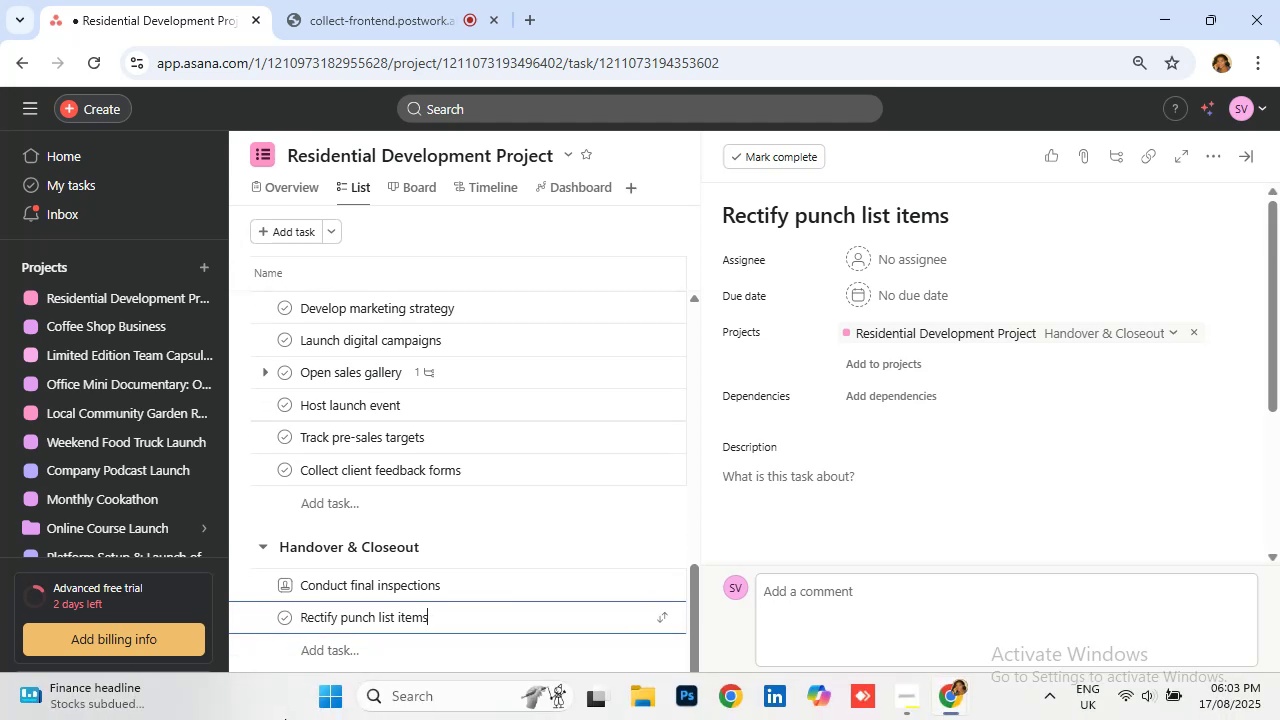 
scroll: coordinate [448, 529], scroll_direction: down, amount: 3.0
 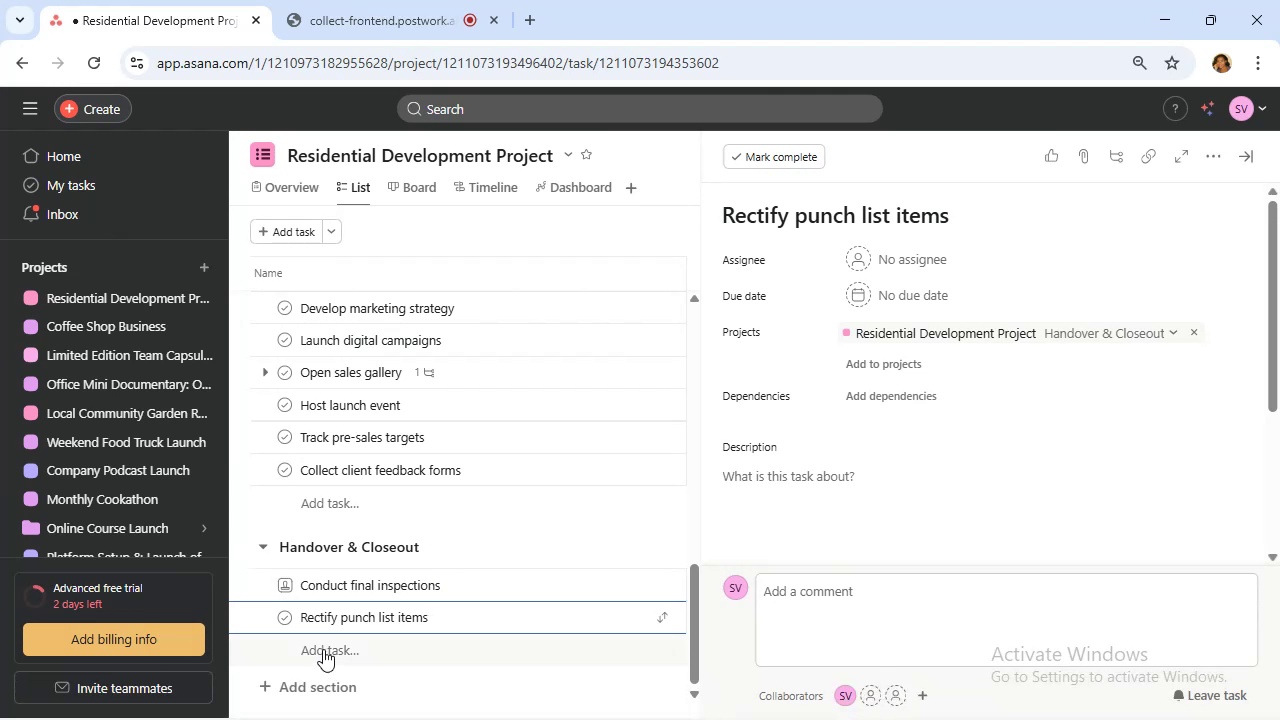 
left_click([319, 646])
 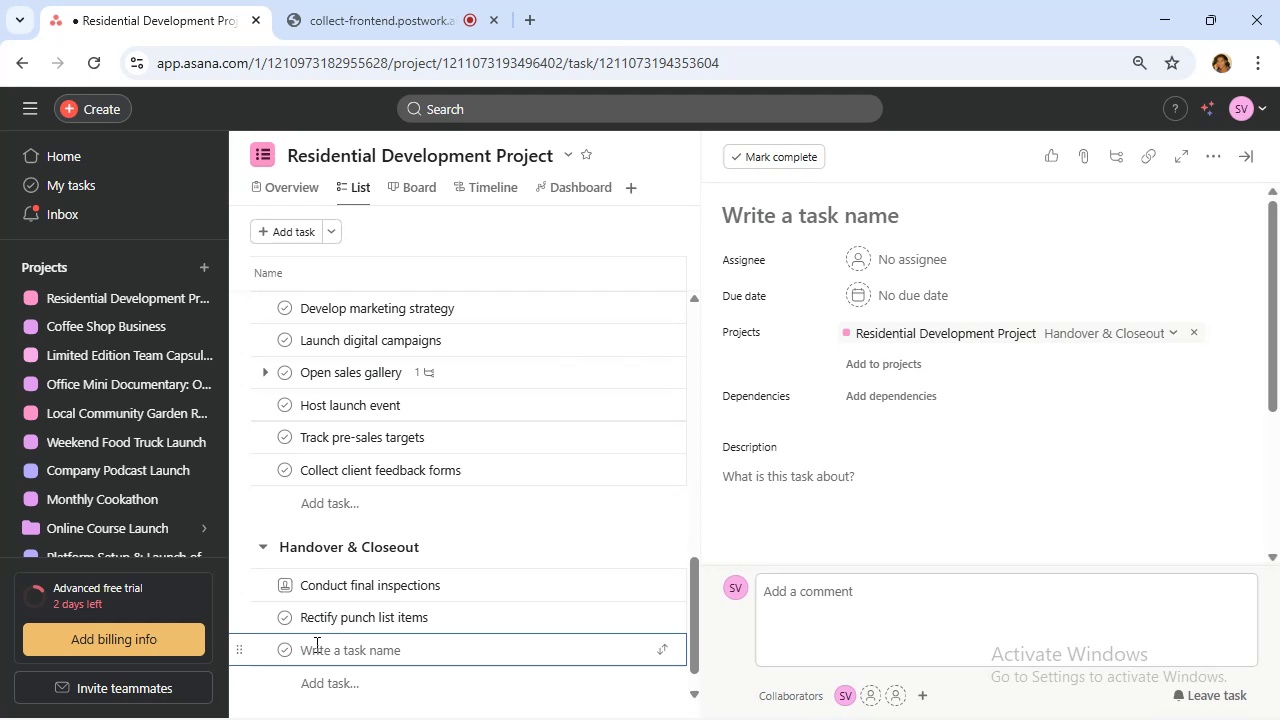 
wait(7.07)
 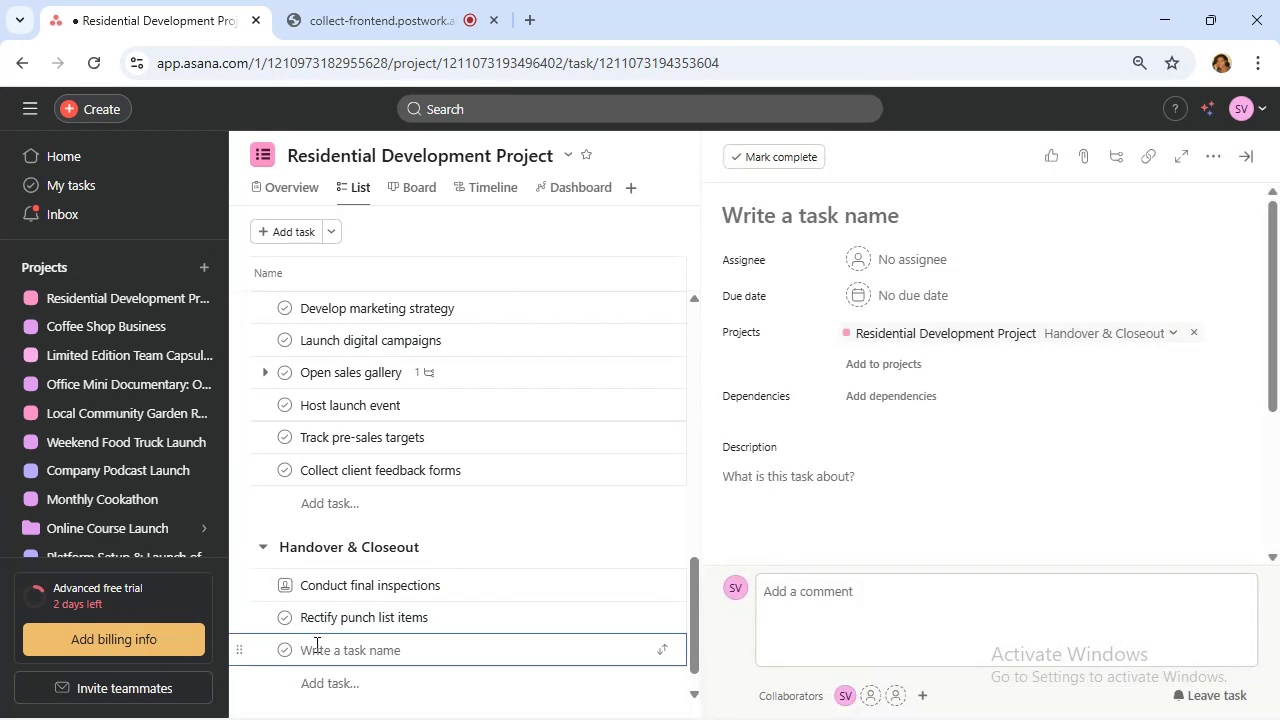 
type(OBtain occupancy )
 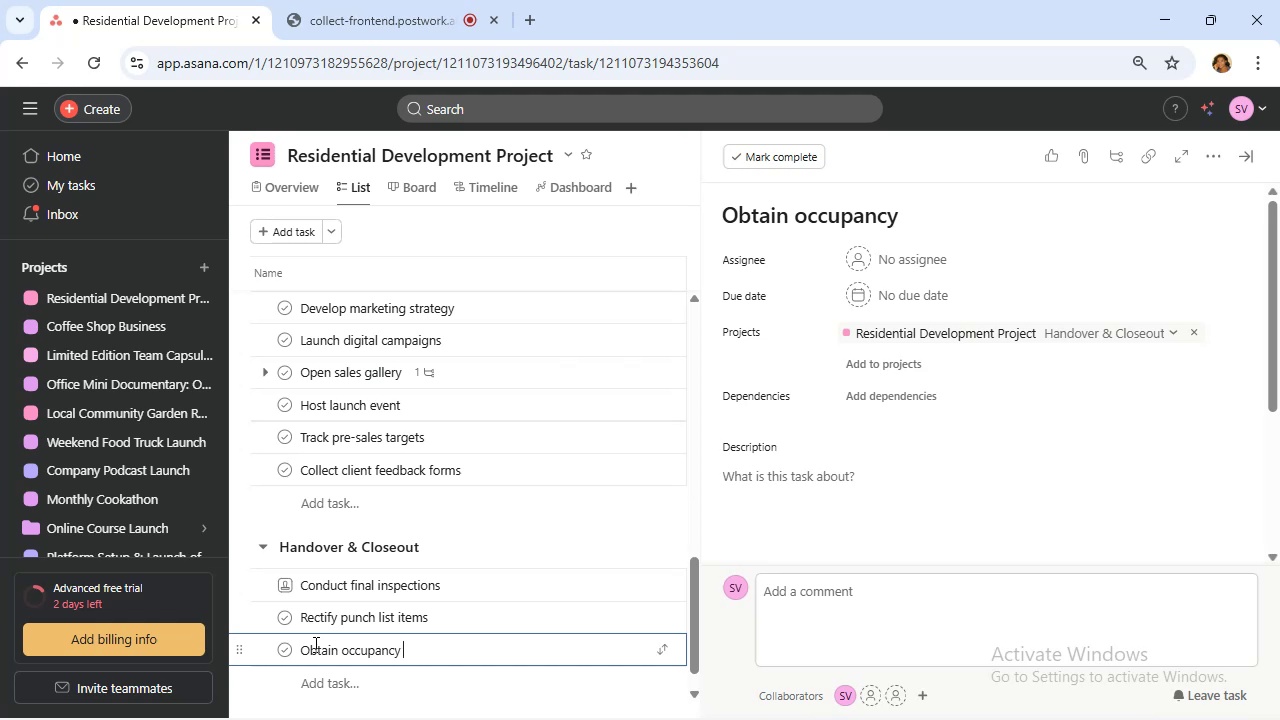 
wait(8.41)
 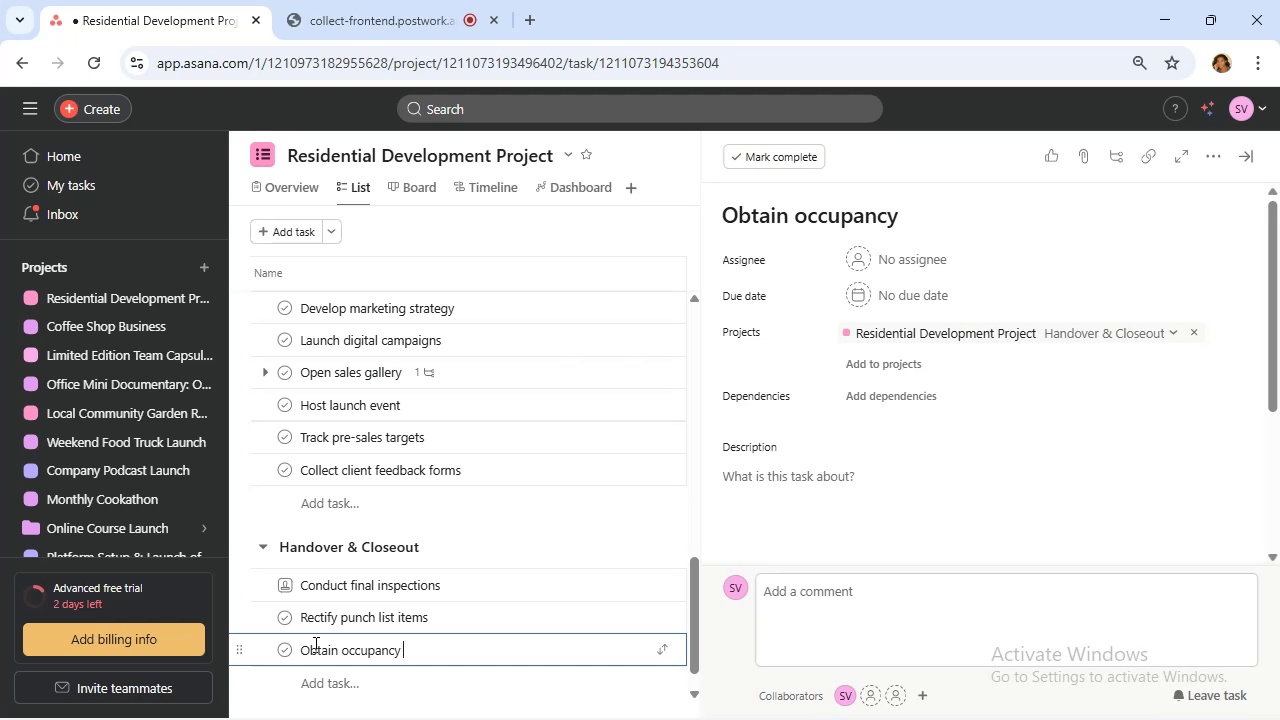 
type(certificate)
 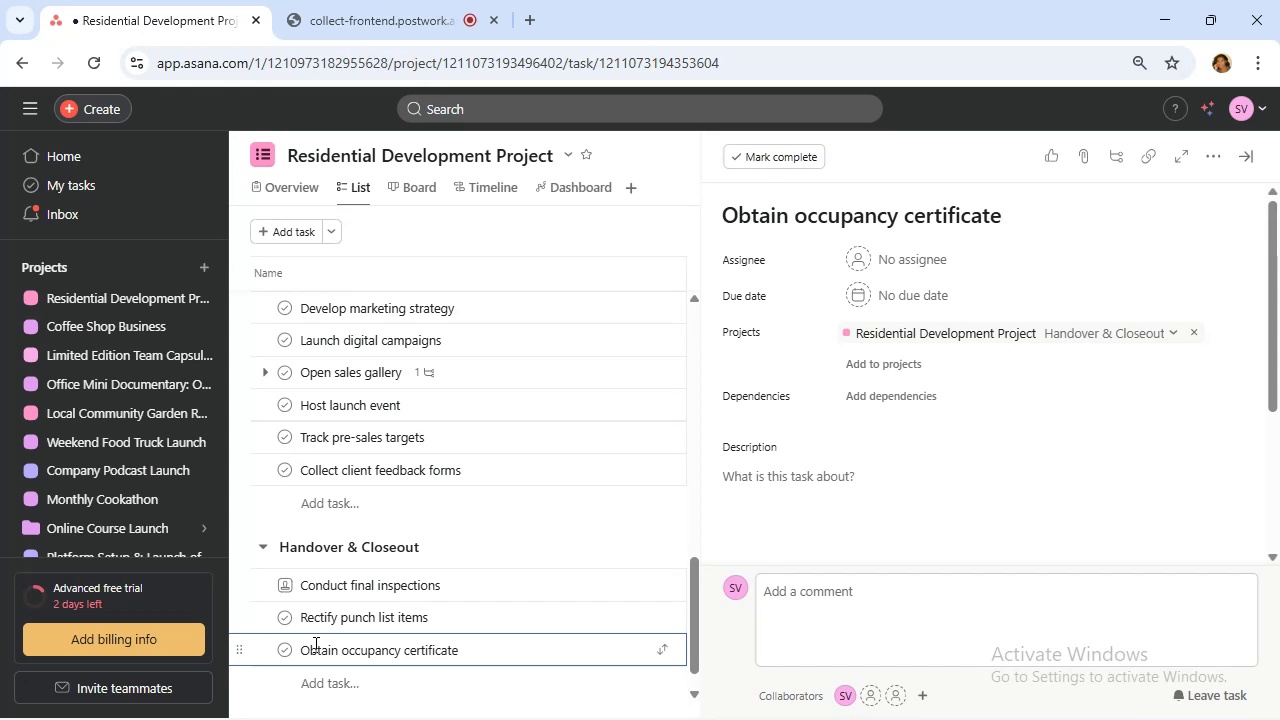 
scroll: coordinate [967, 435], scroll_direction: down, amount: 4.0
 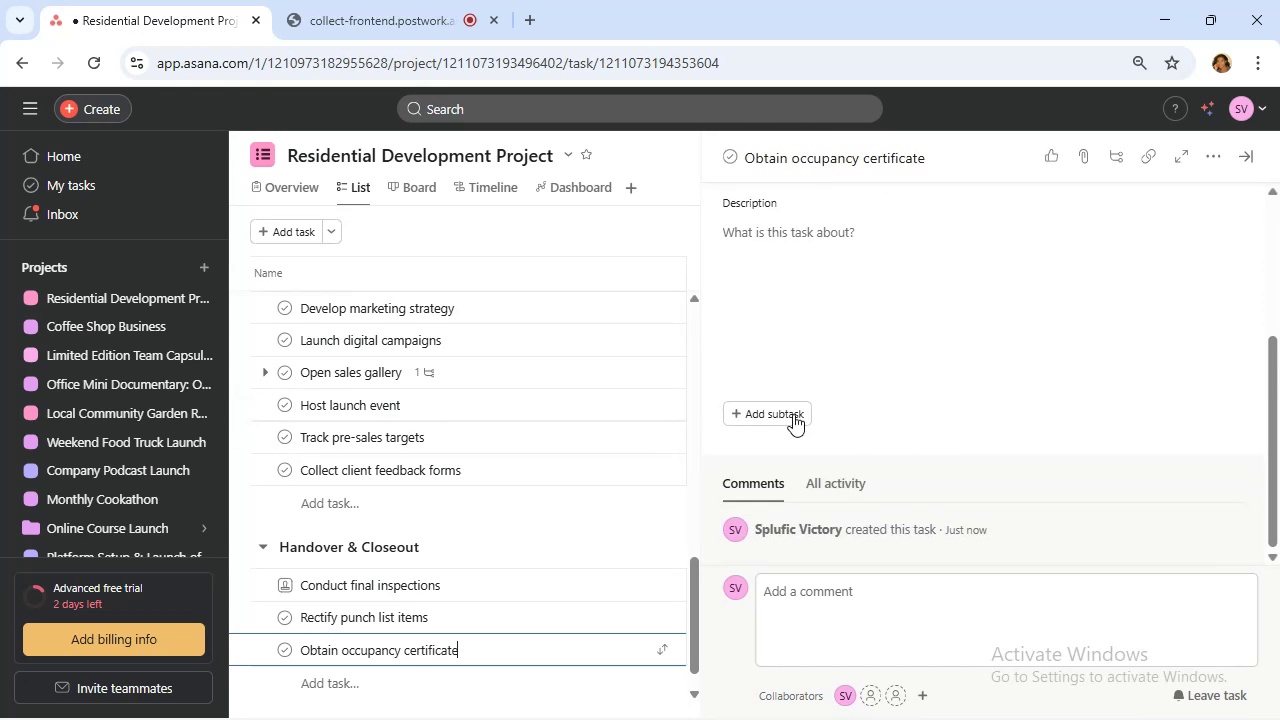 
left_click([780, 414])
 